 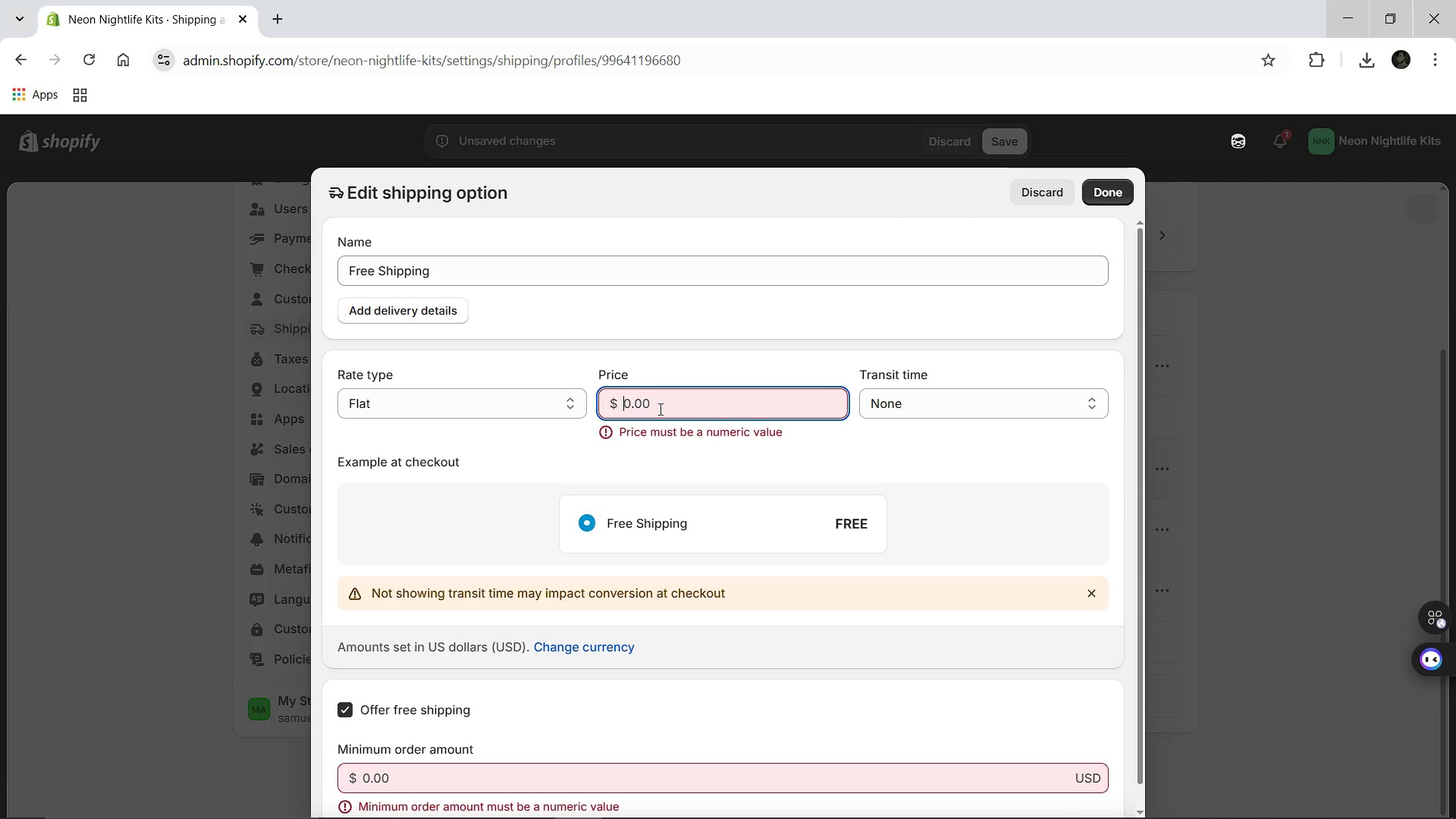 
type(00)
 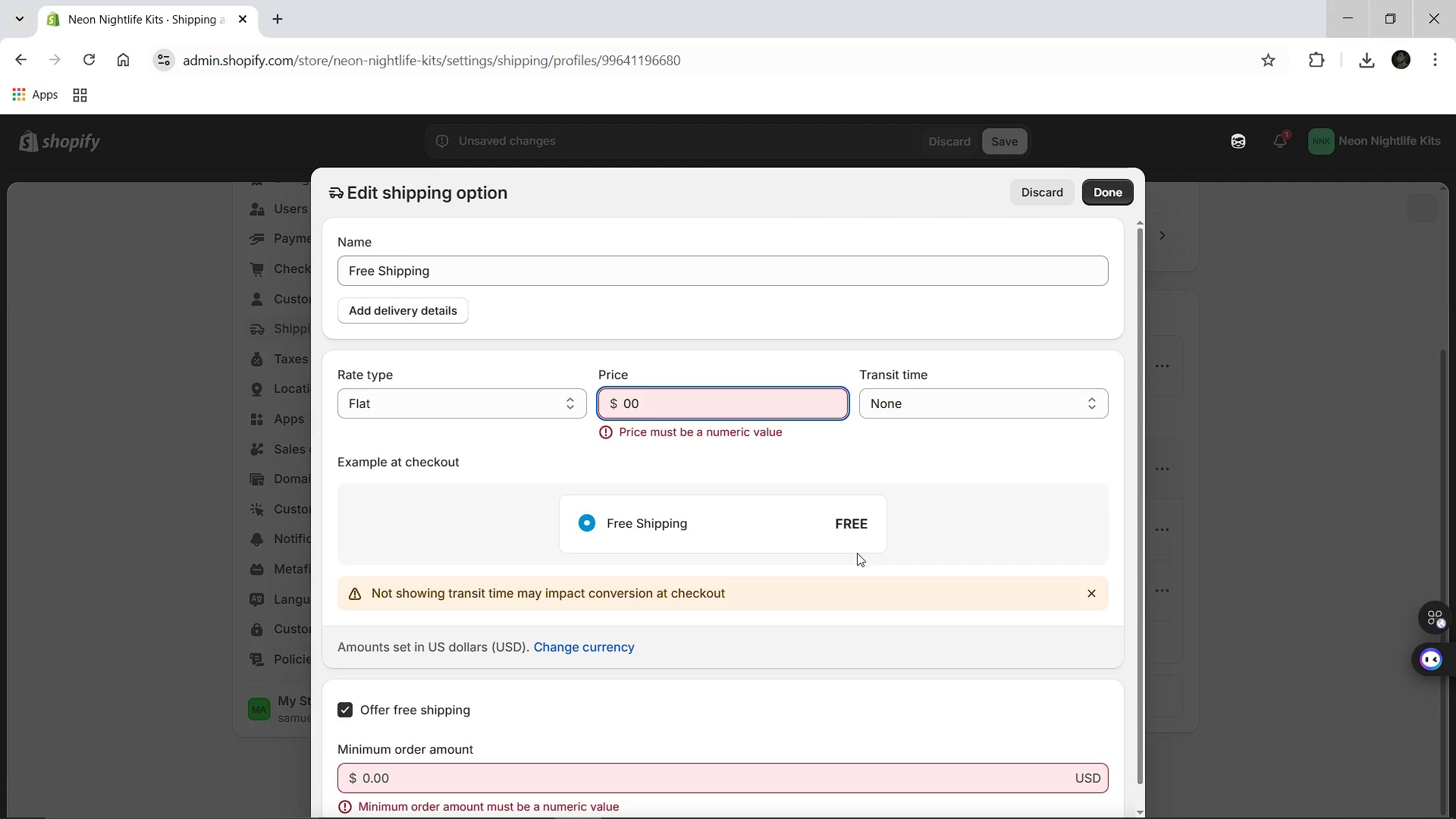 
left_click([924, 505])
 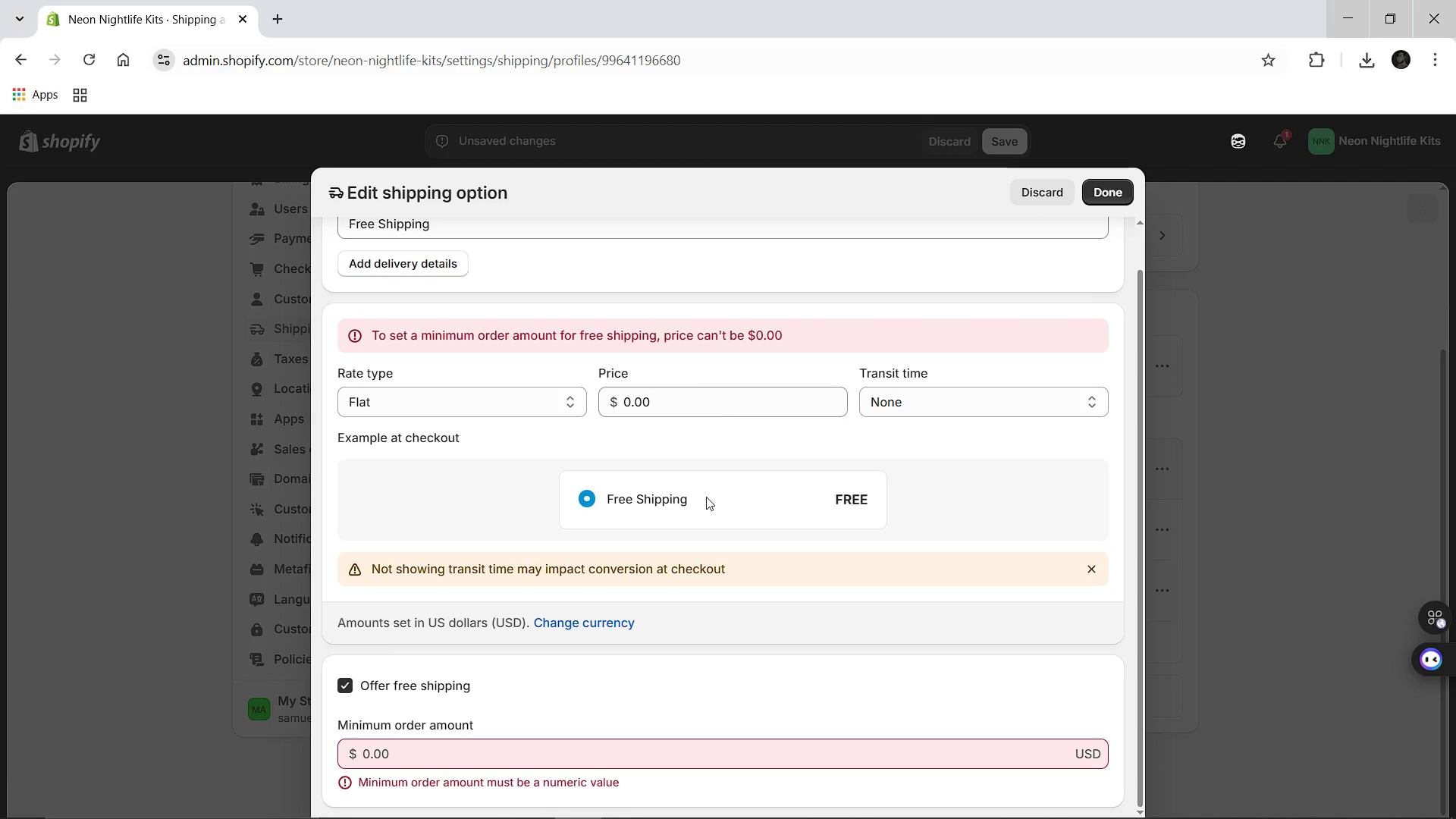 
wait(5.53)
 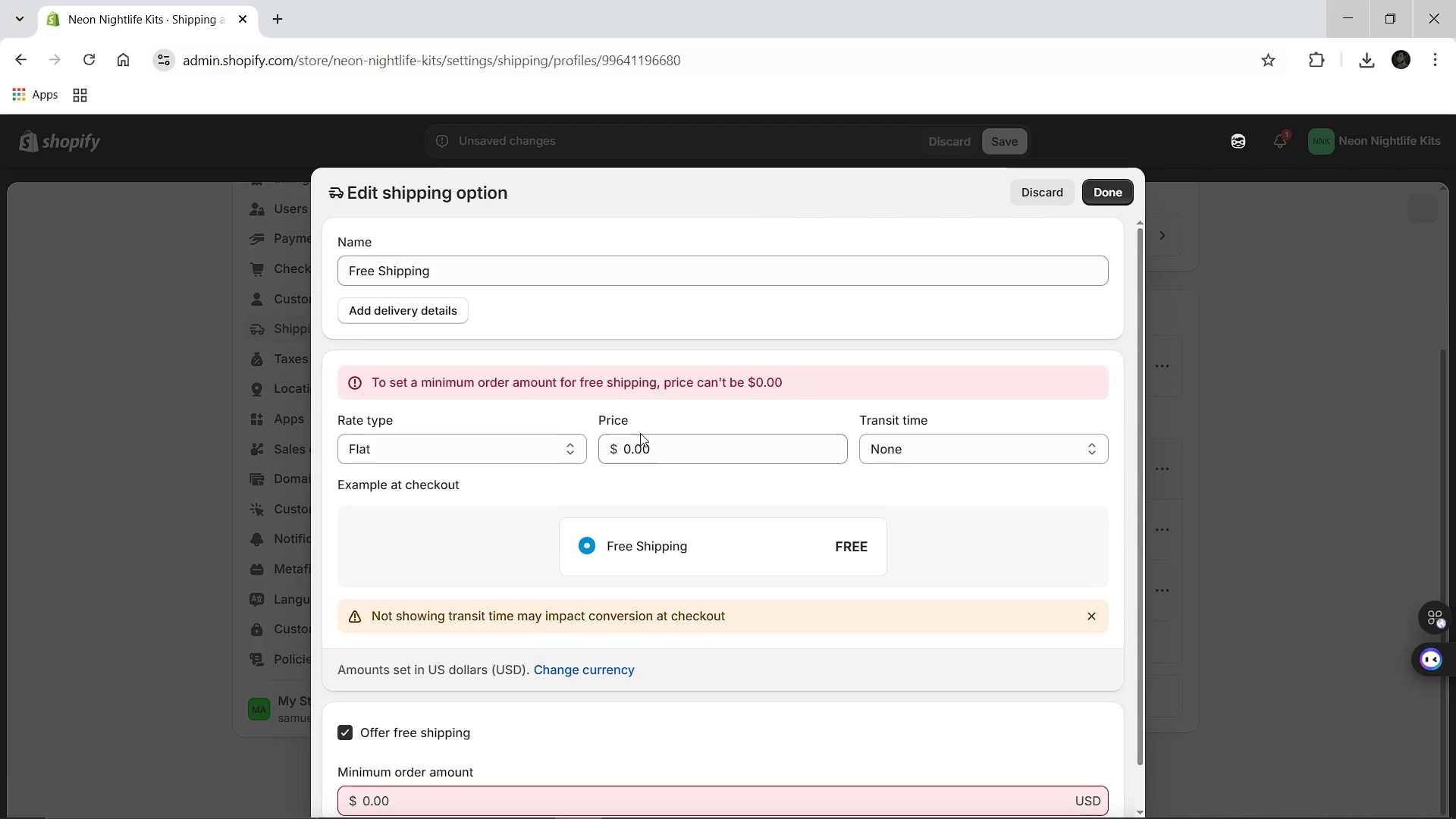 
left_click([413, 748])
 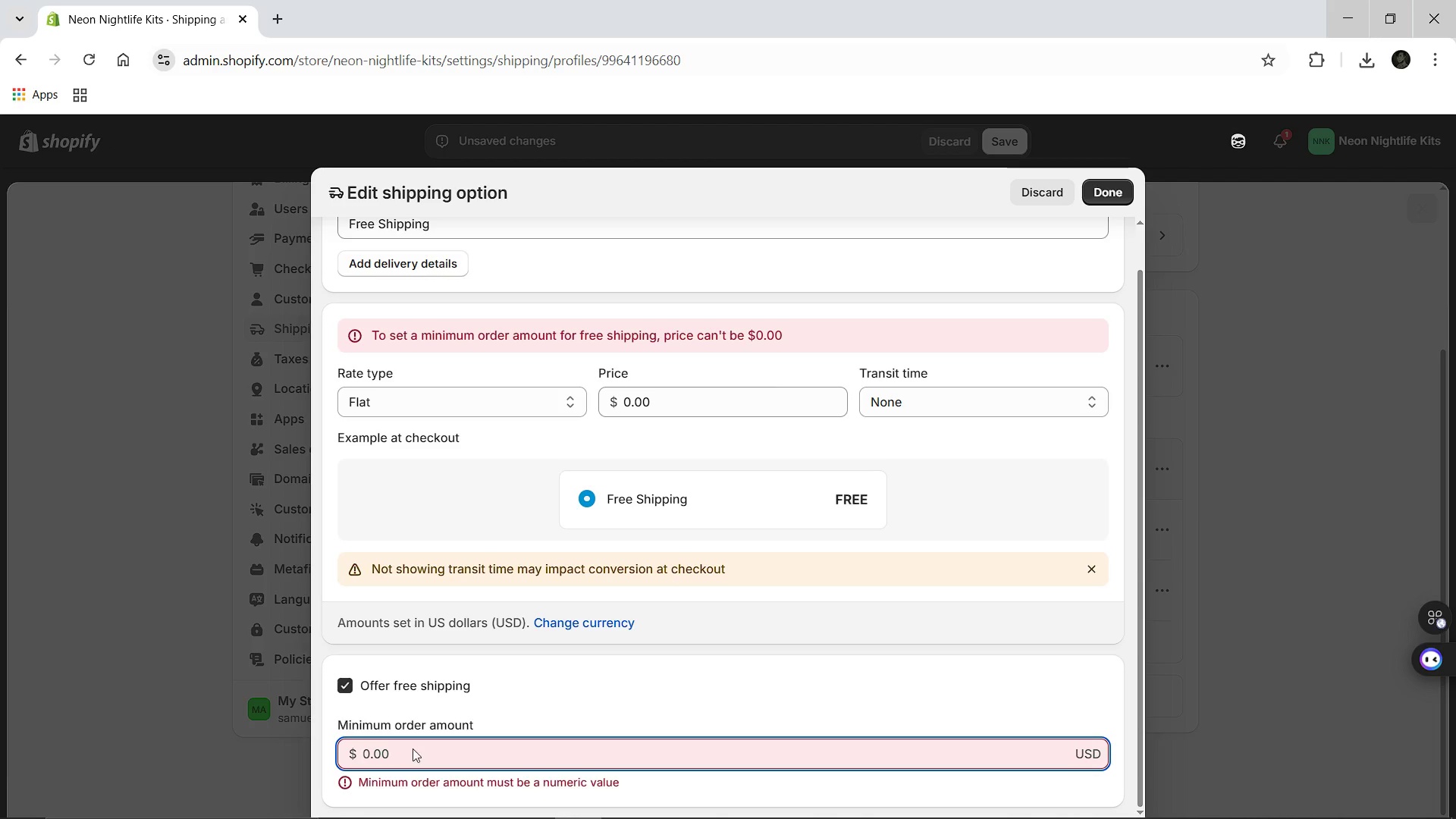 
type(75.00)
 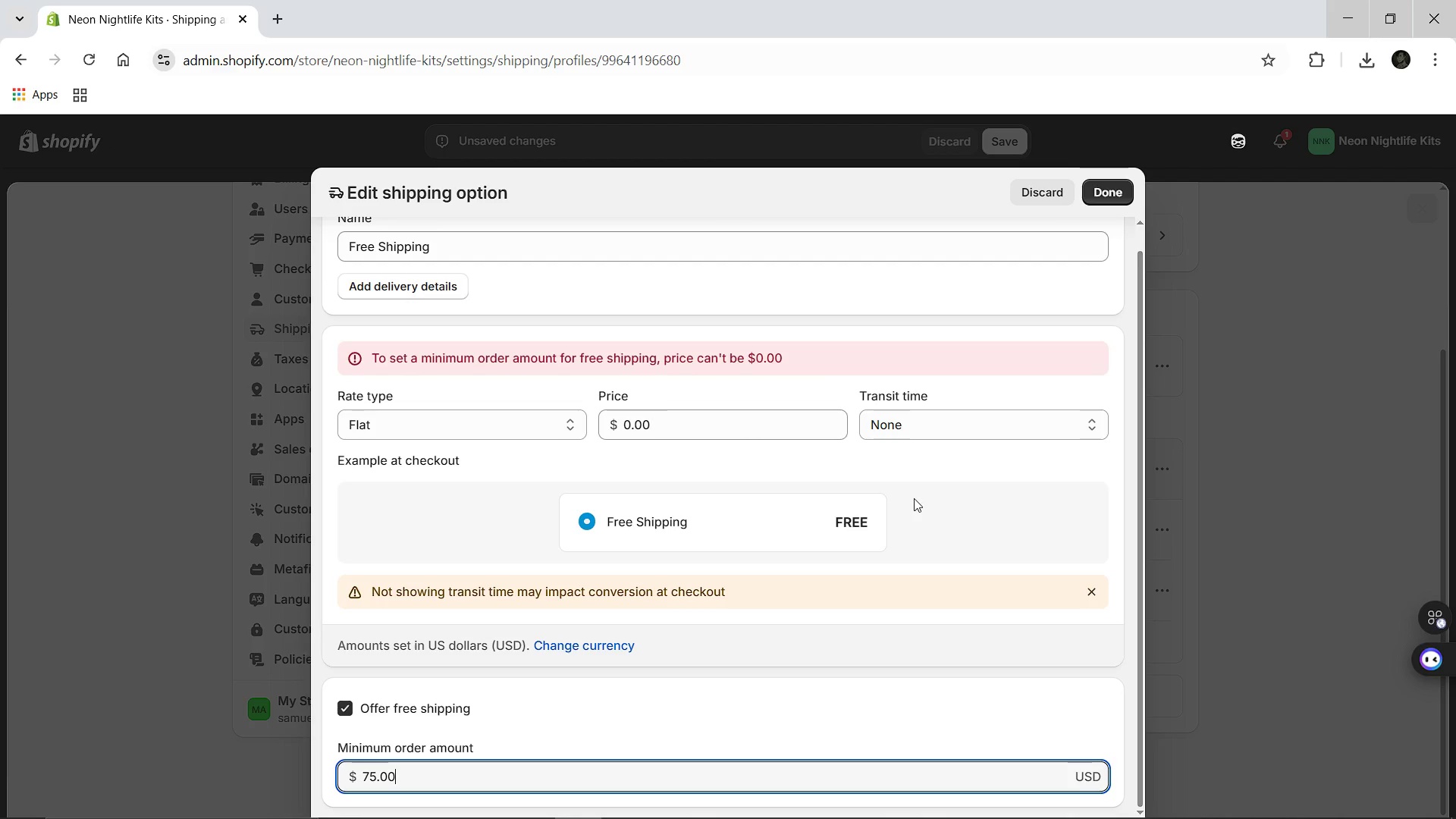 
left_click([915, 499])
 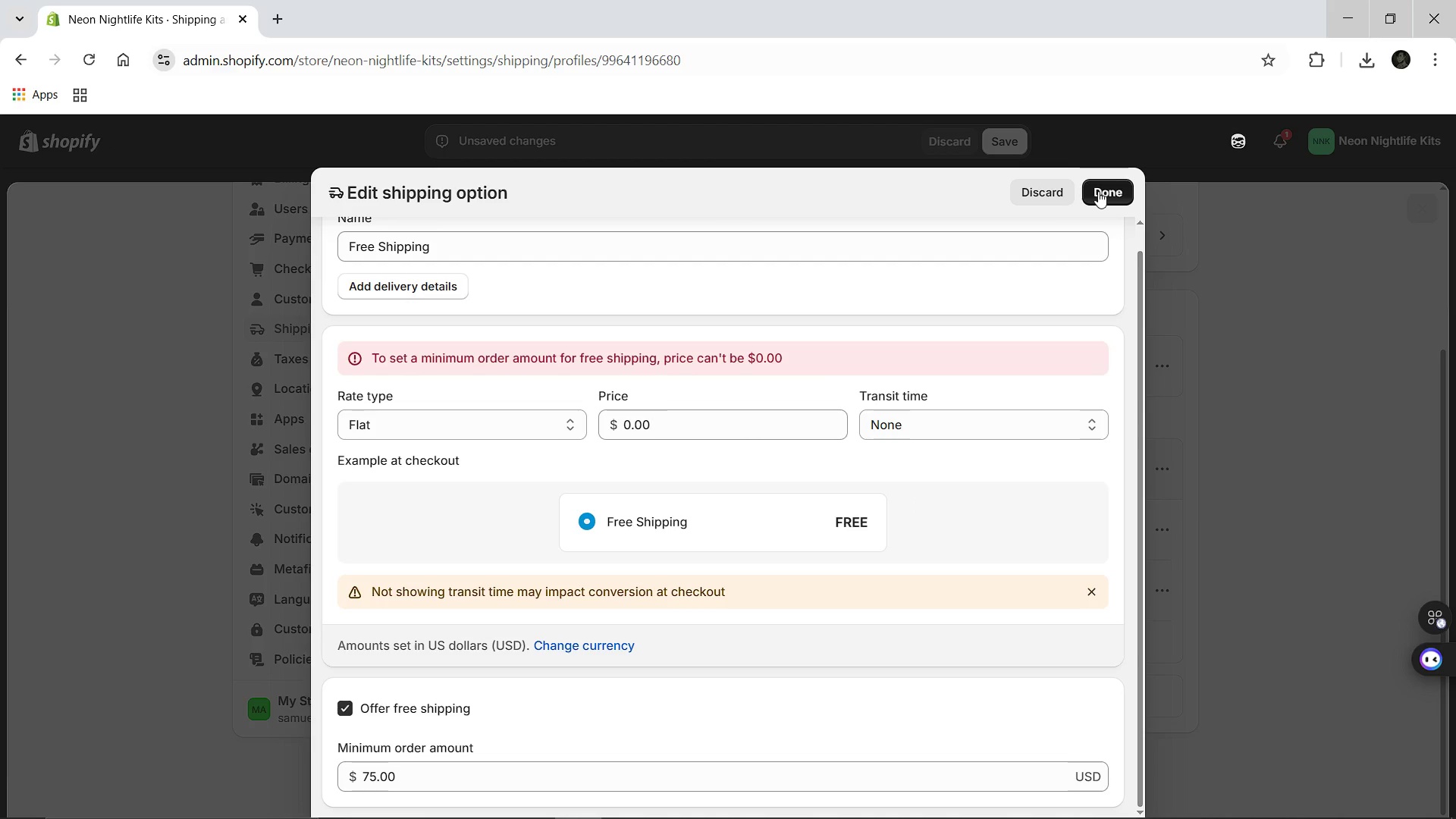 
left_click([1098, 191])
 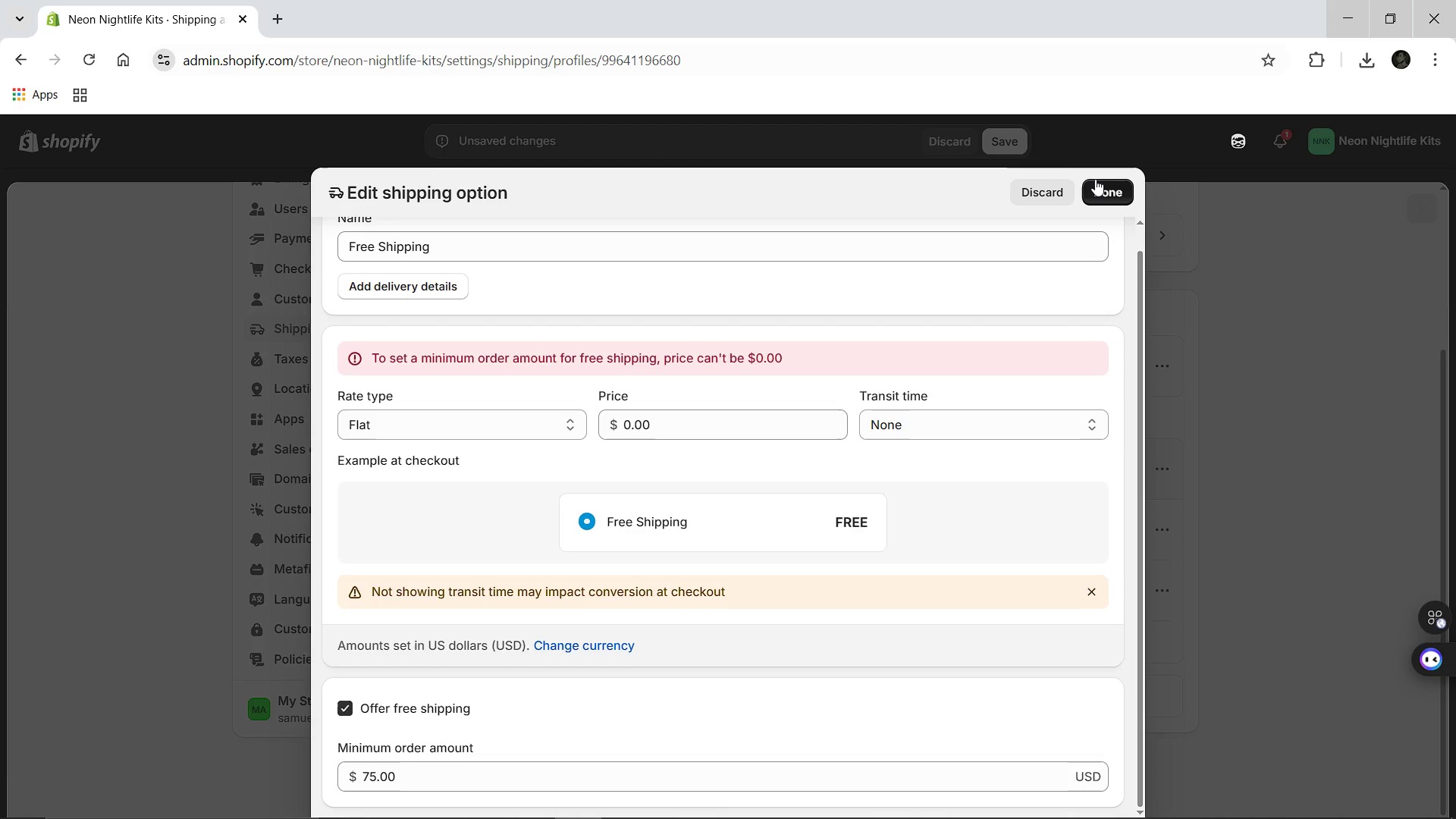 
left_click([1112, 199])
 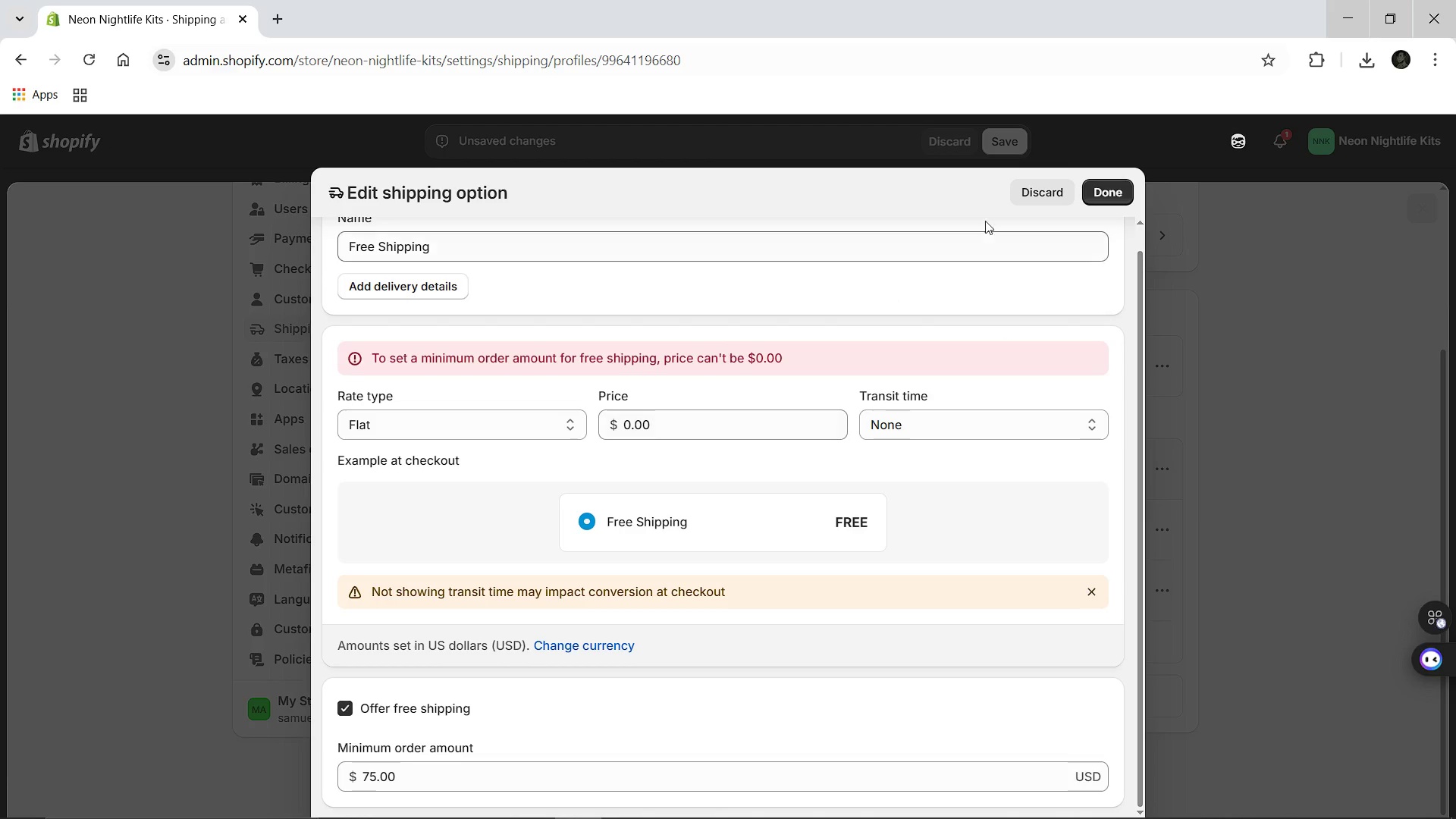 
wait(5.67)
 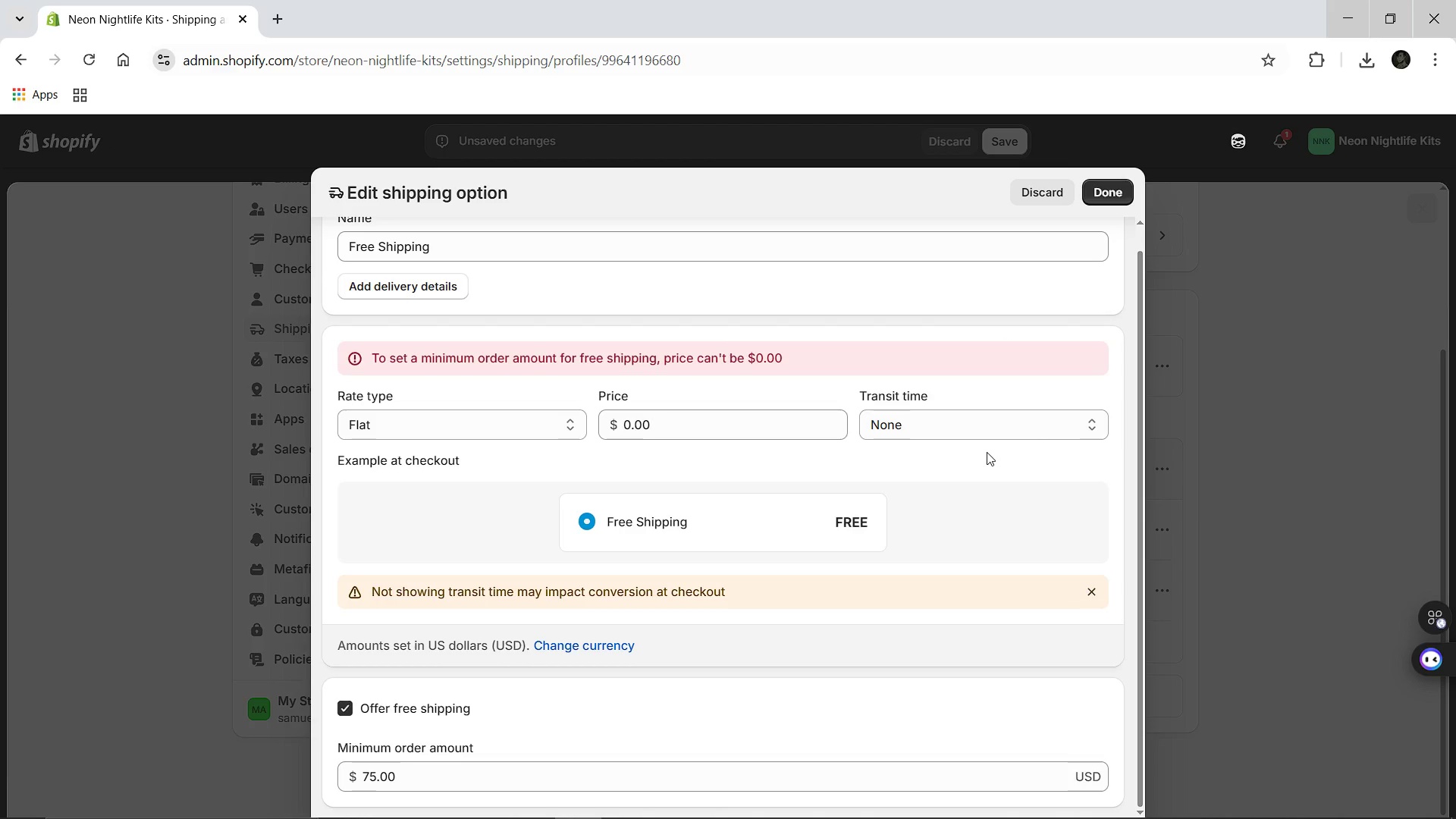 
left_click([1095, 189])
 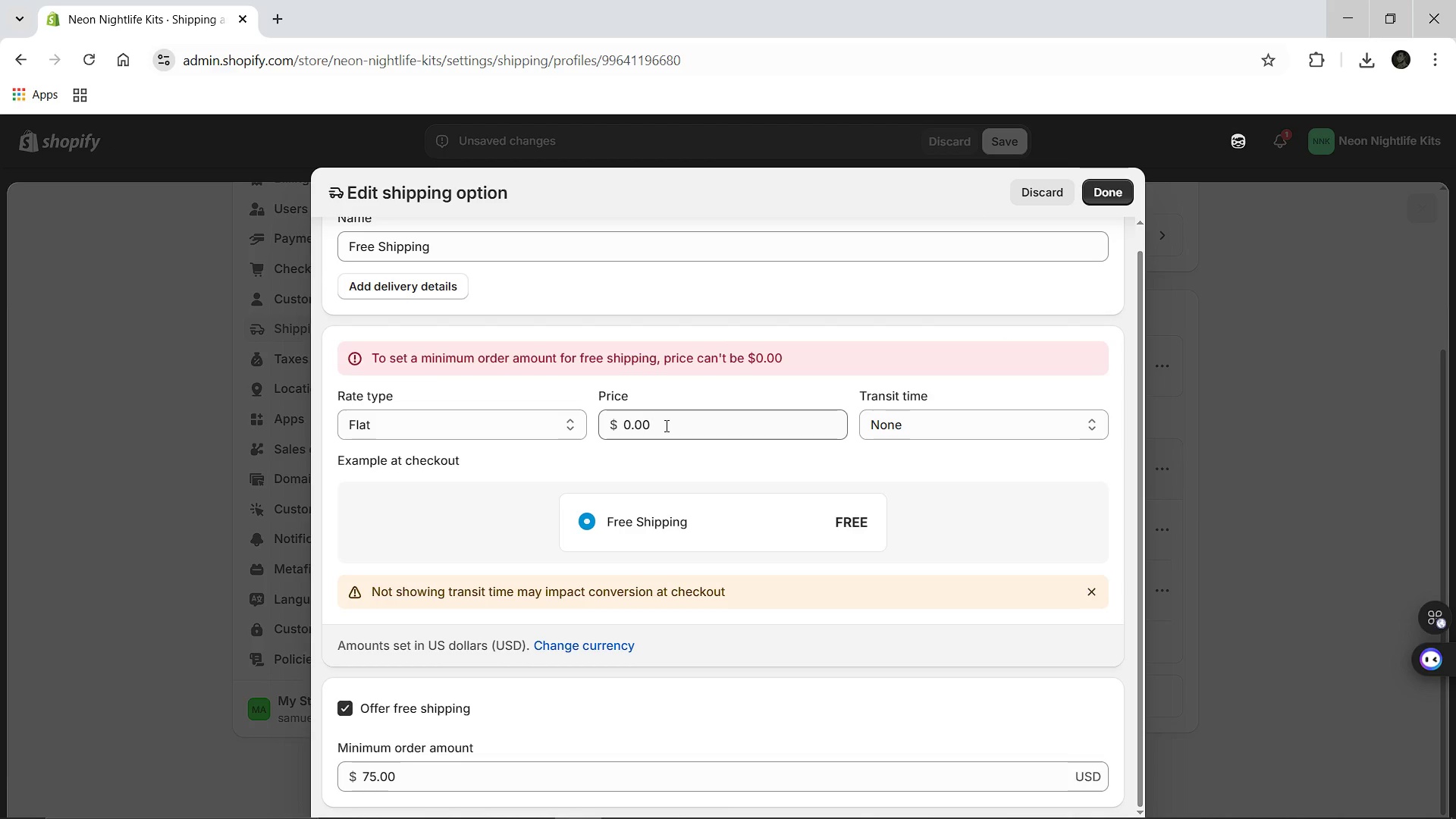 
left_click([665, 425])
 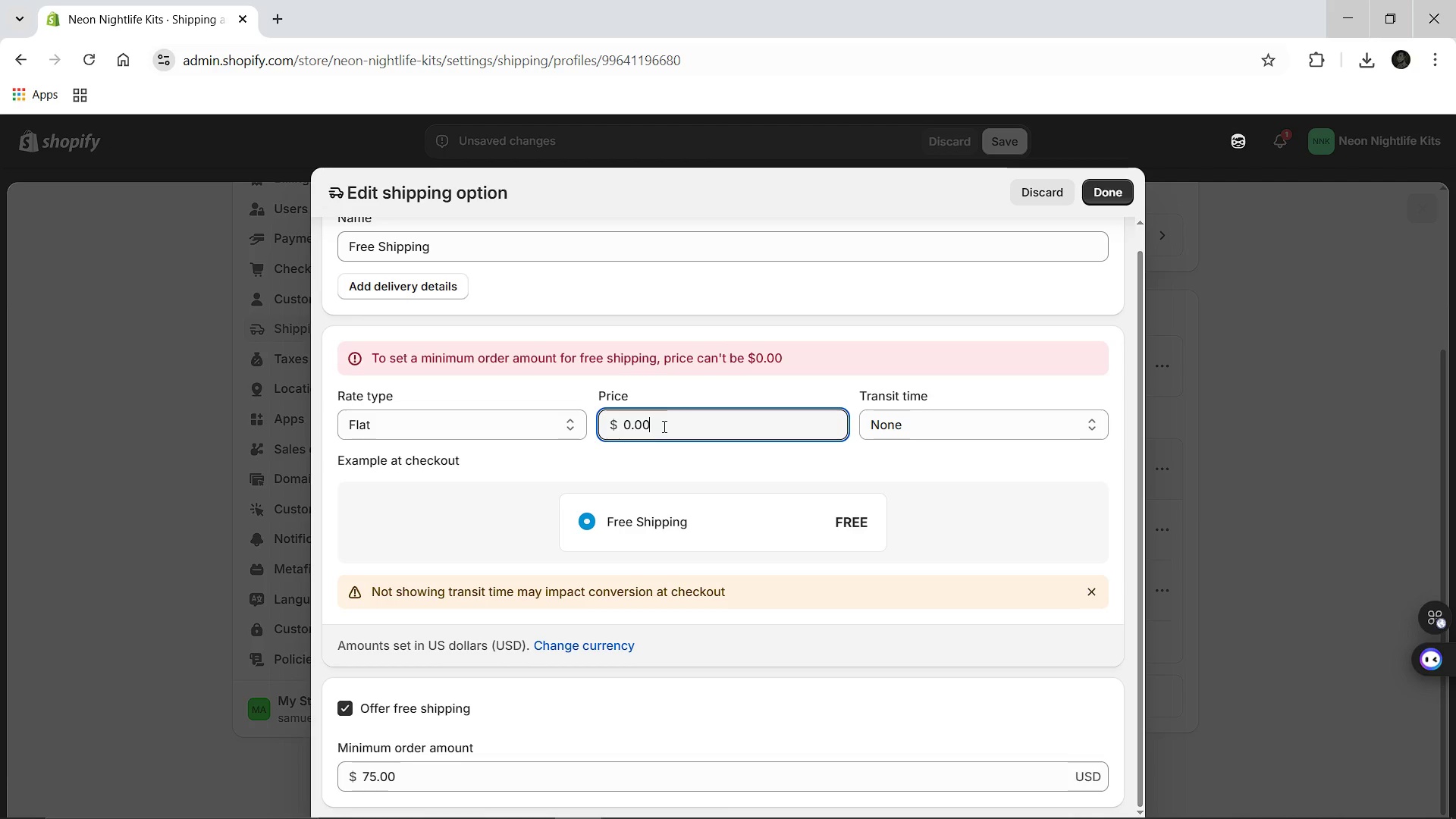 
left_click([663, 426])
 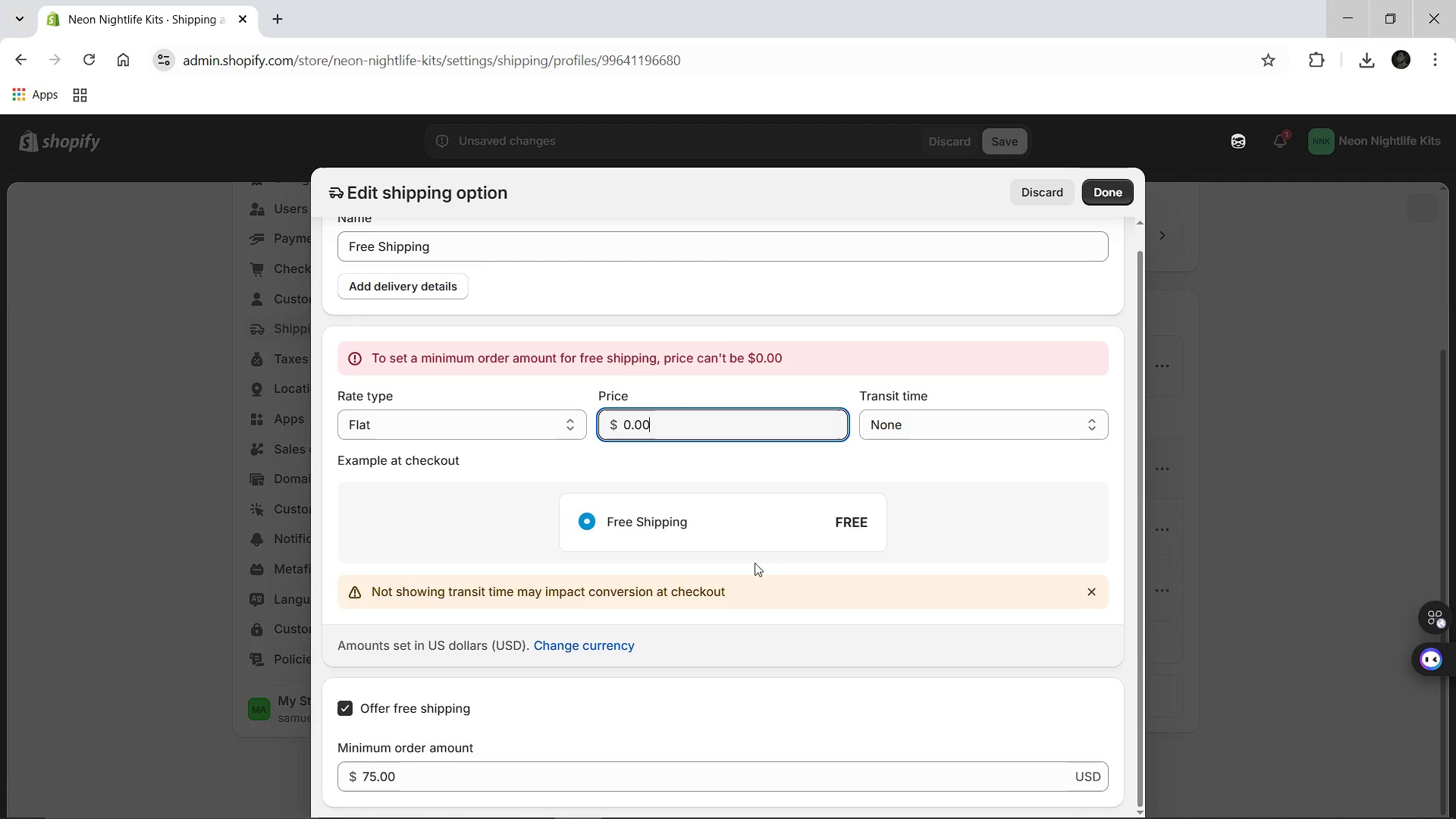 
left_click([898, 421])
 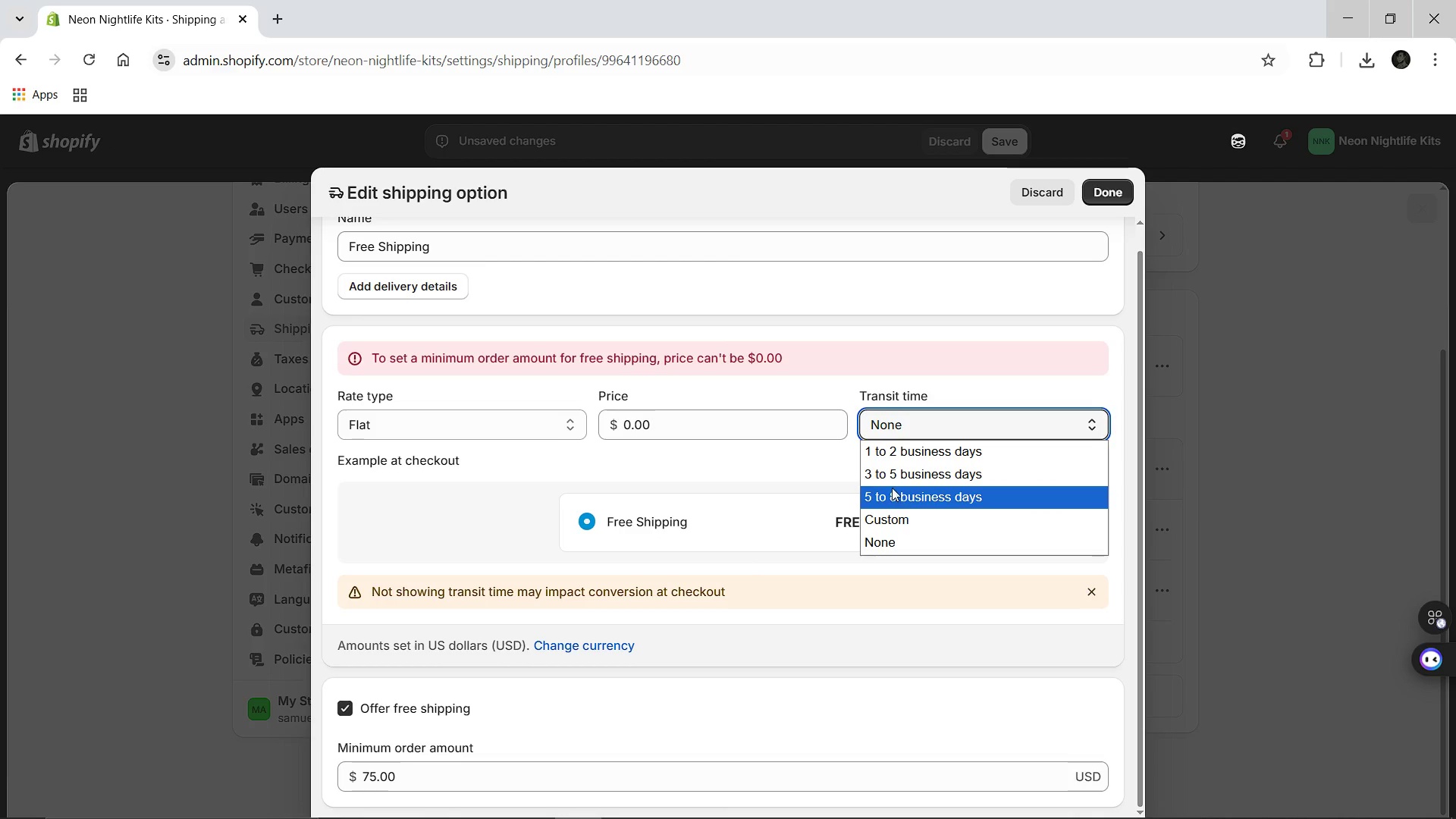 
left_click([889, 480])
 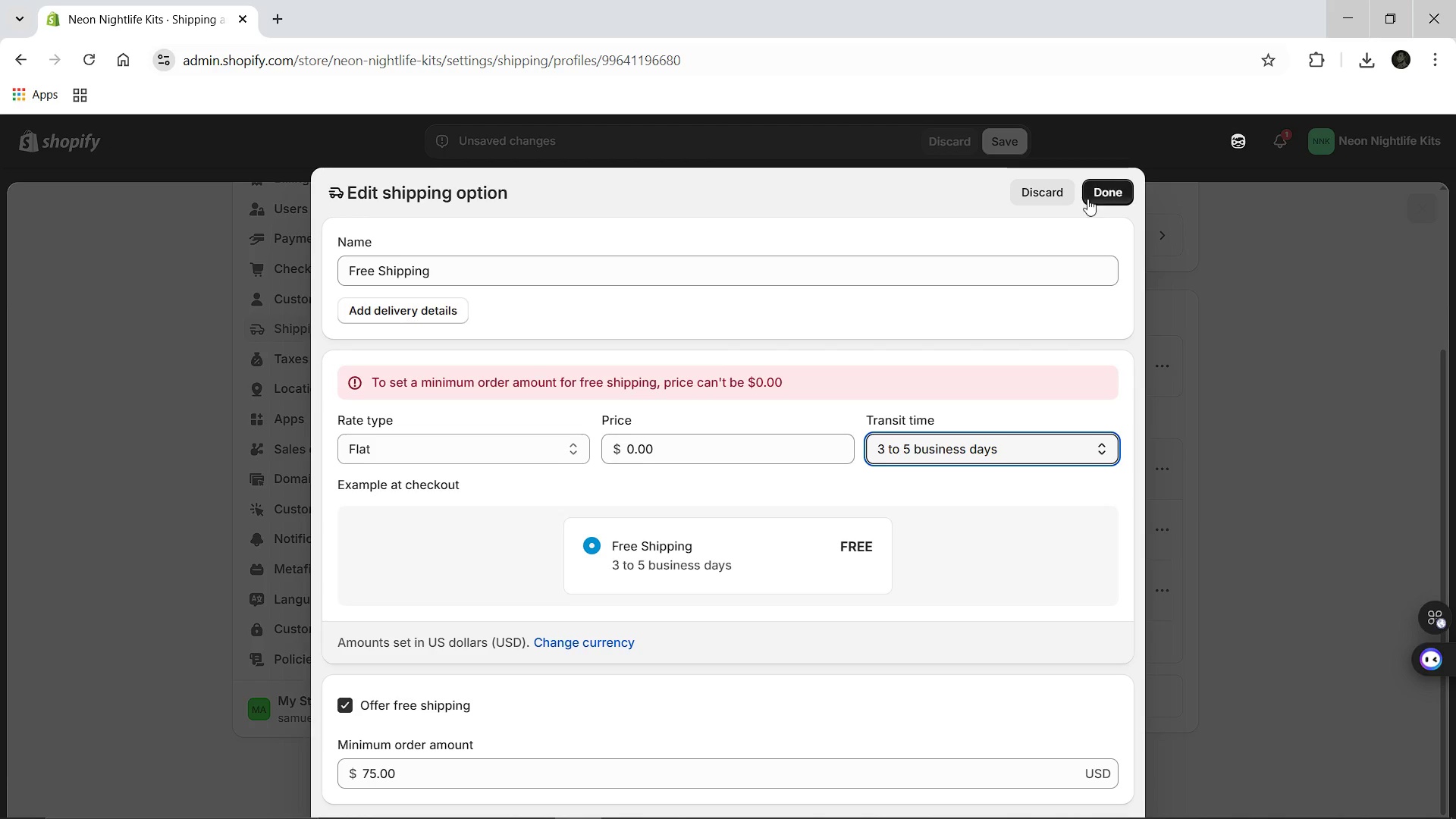 
left_click([1093, 194])
 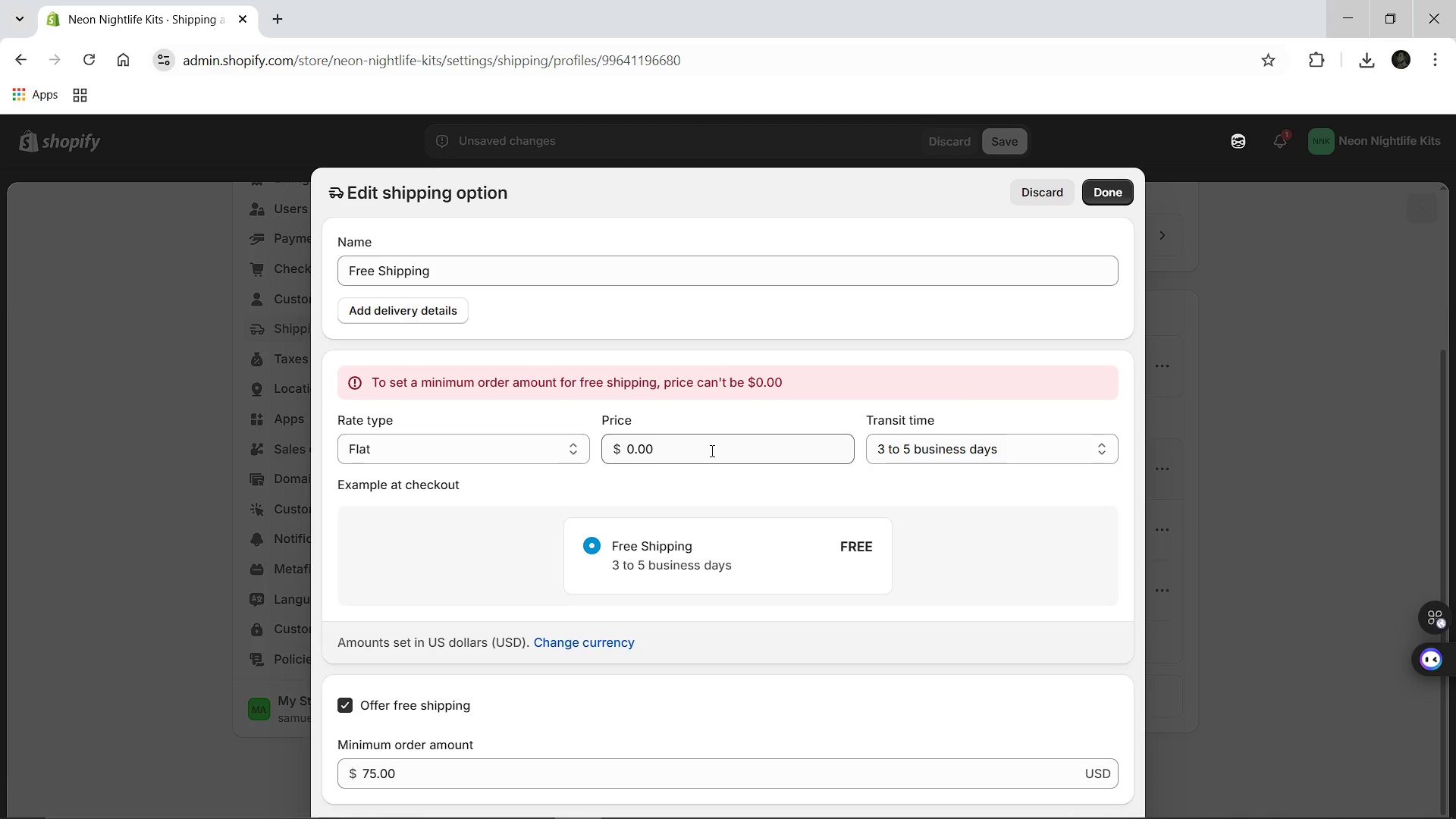 
left_click([711, 450])
 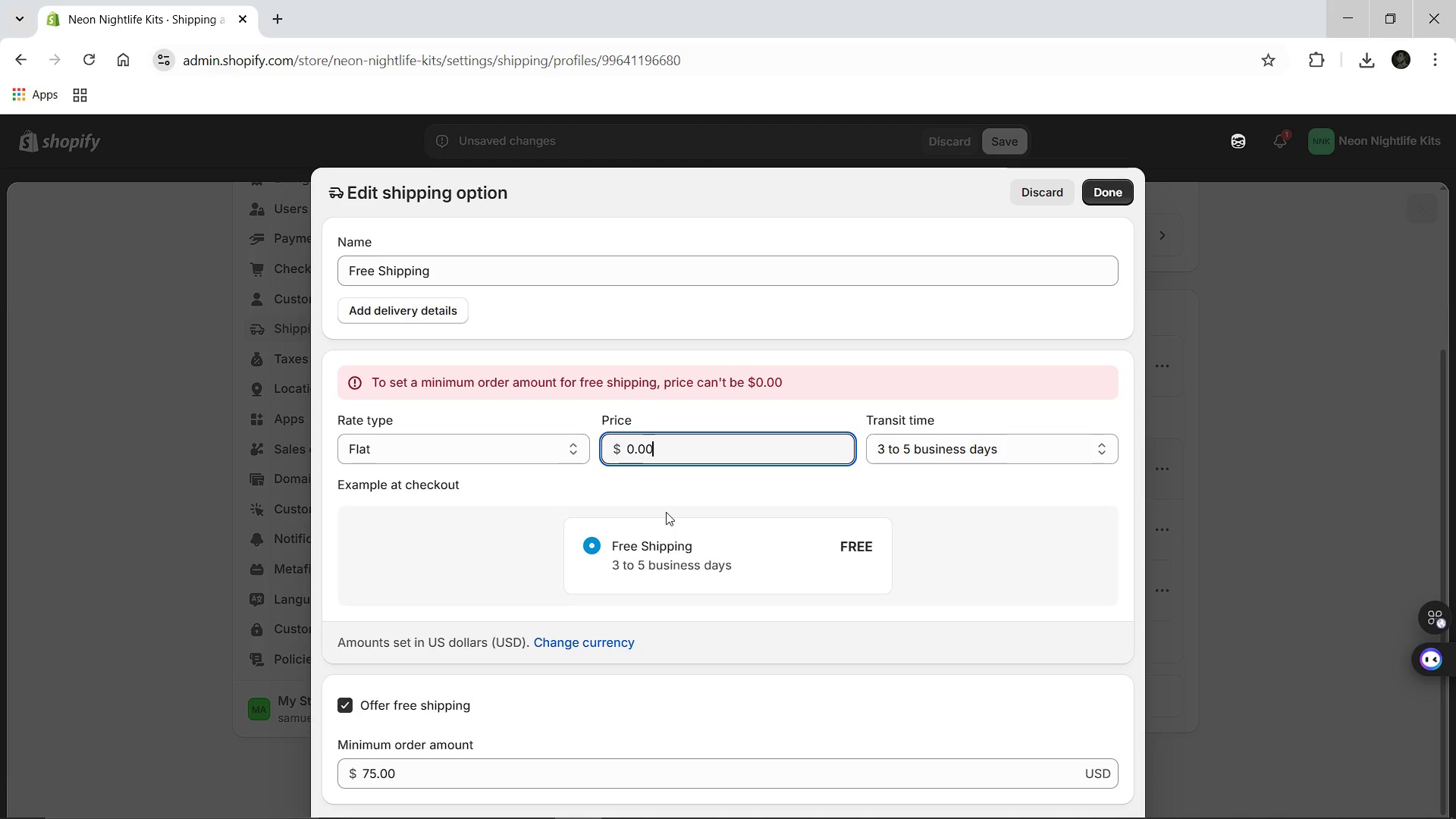 
hold_key(key=Backspace, duration=0.95)
 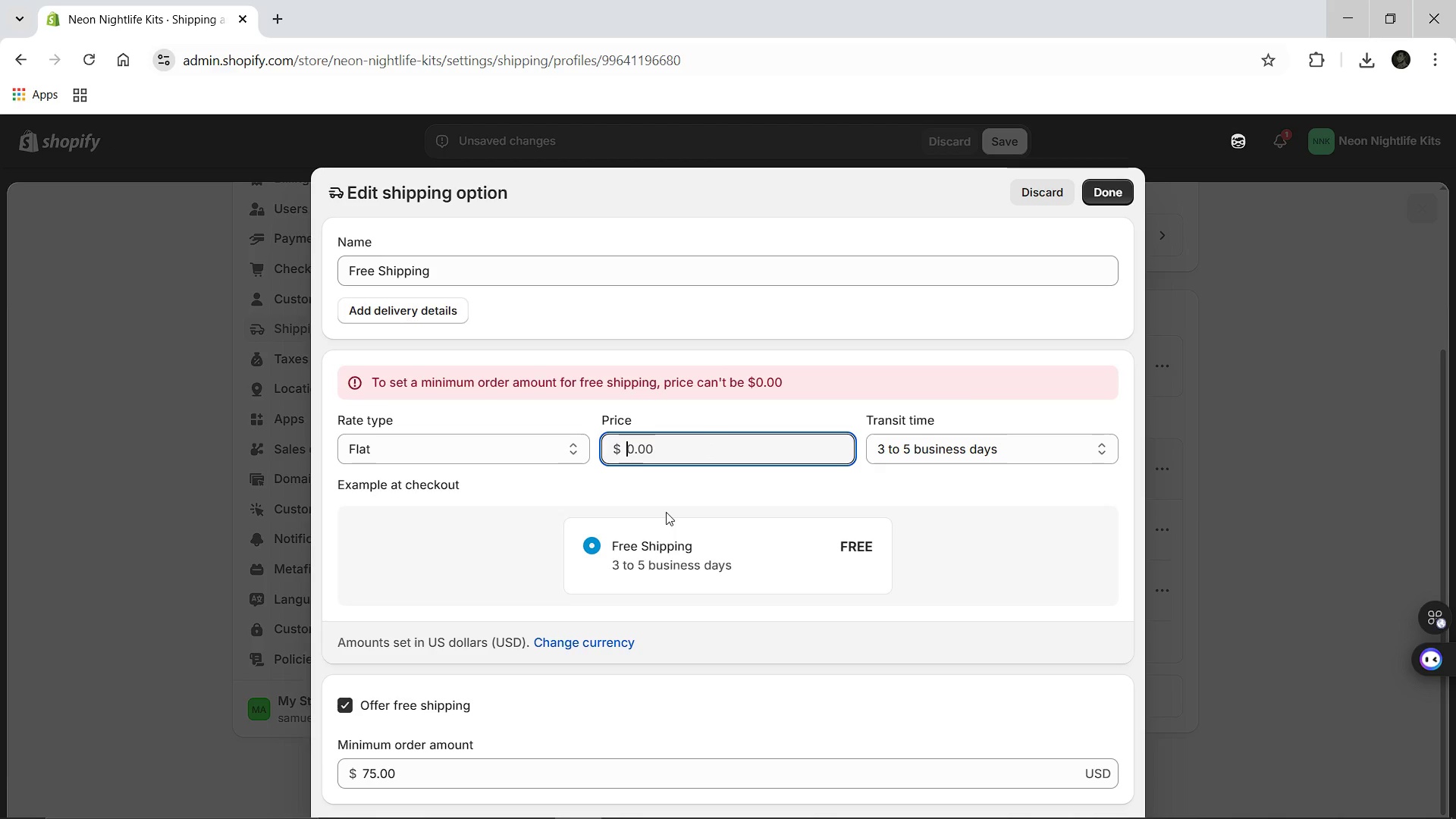 
type(0.00)
 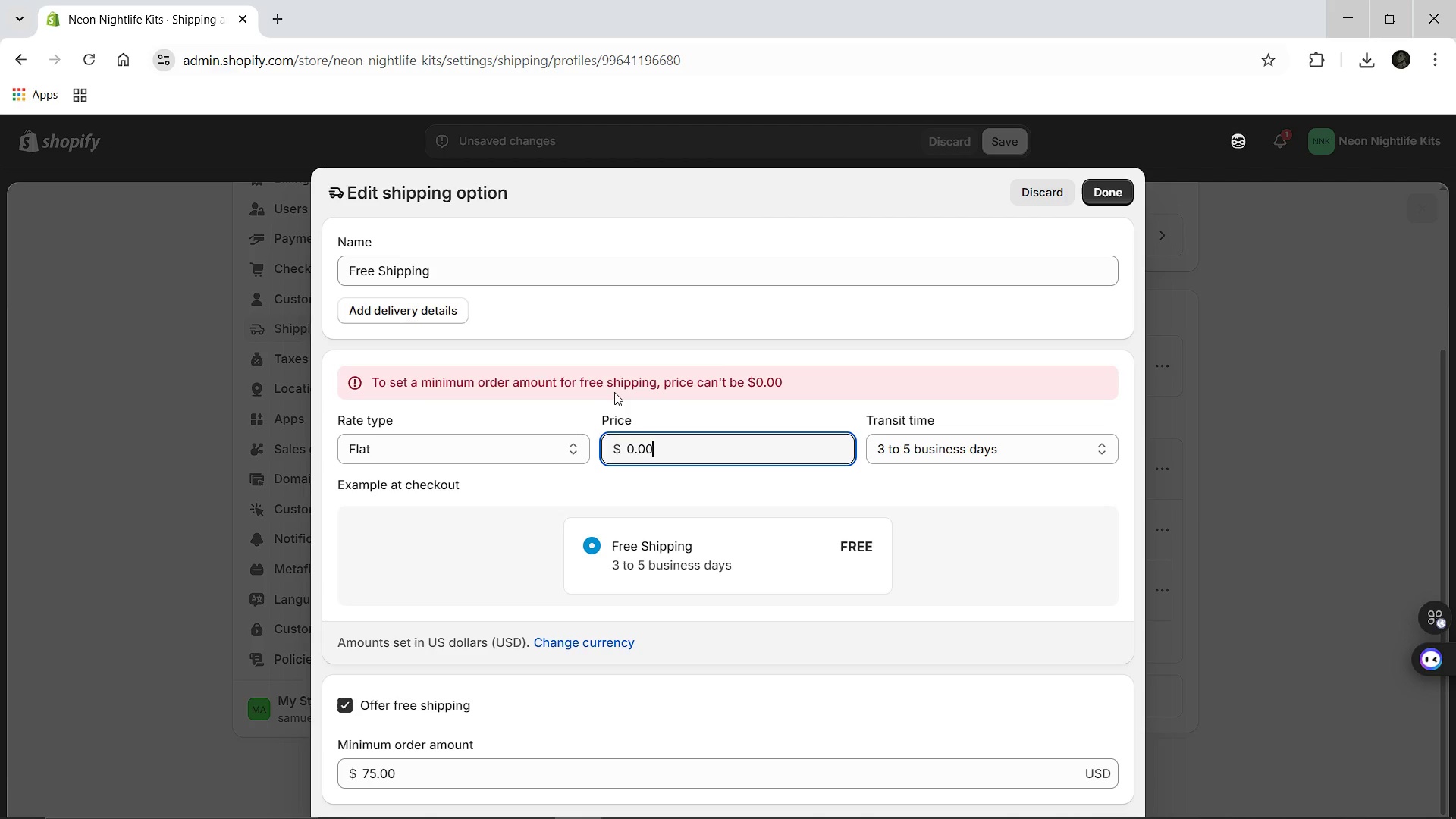 
wait(11.72)
 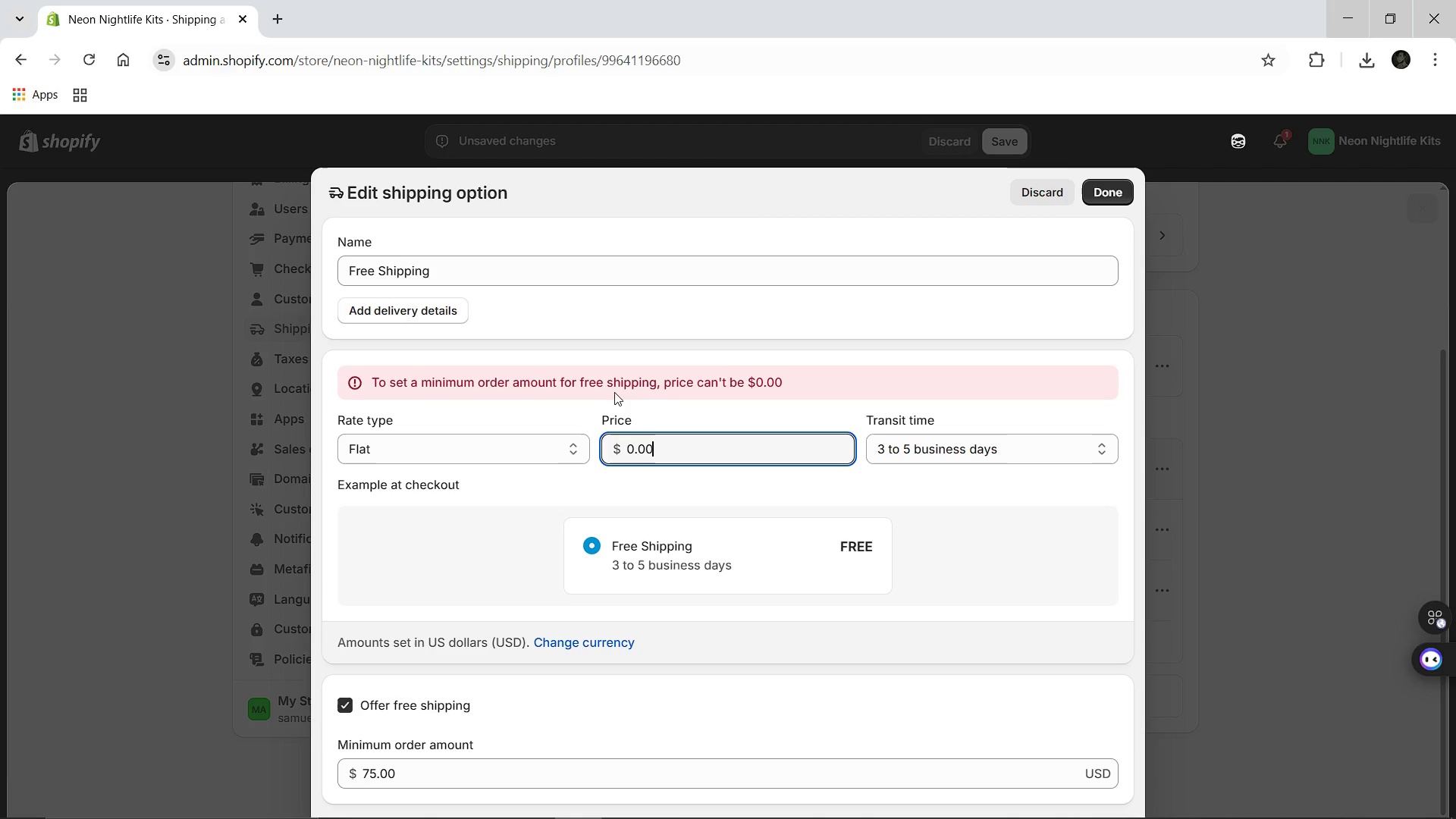 
left_click([1113, 184])
 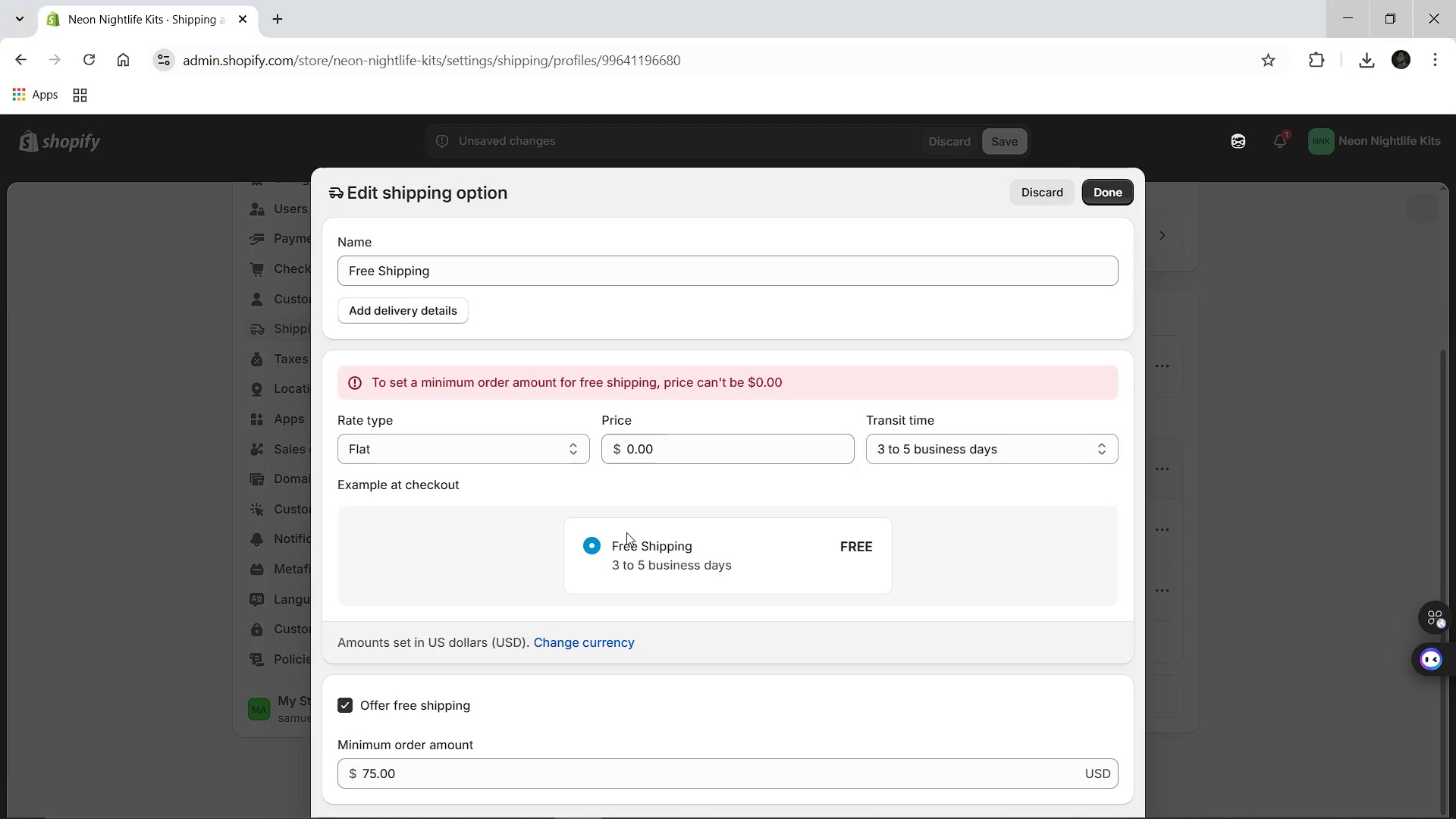 
wait(10.98)
 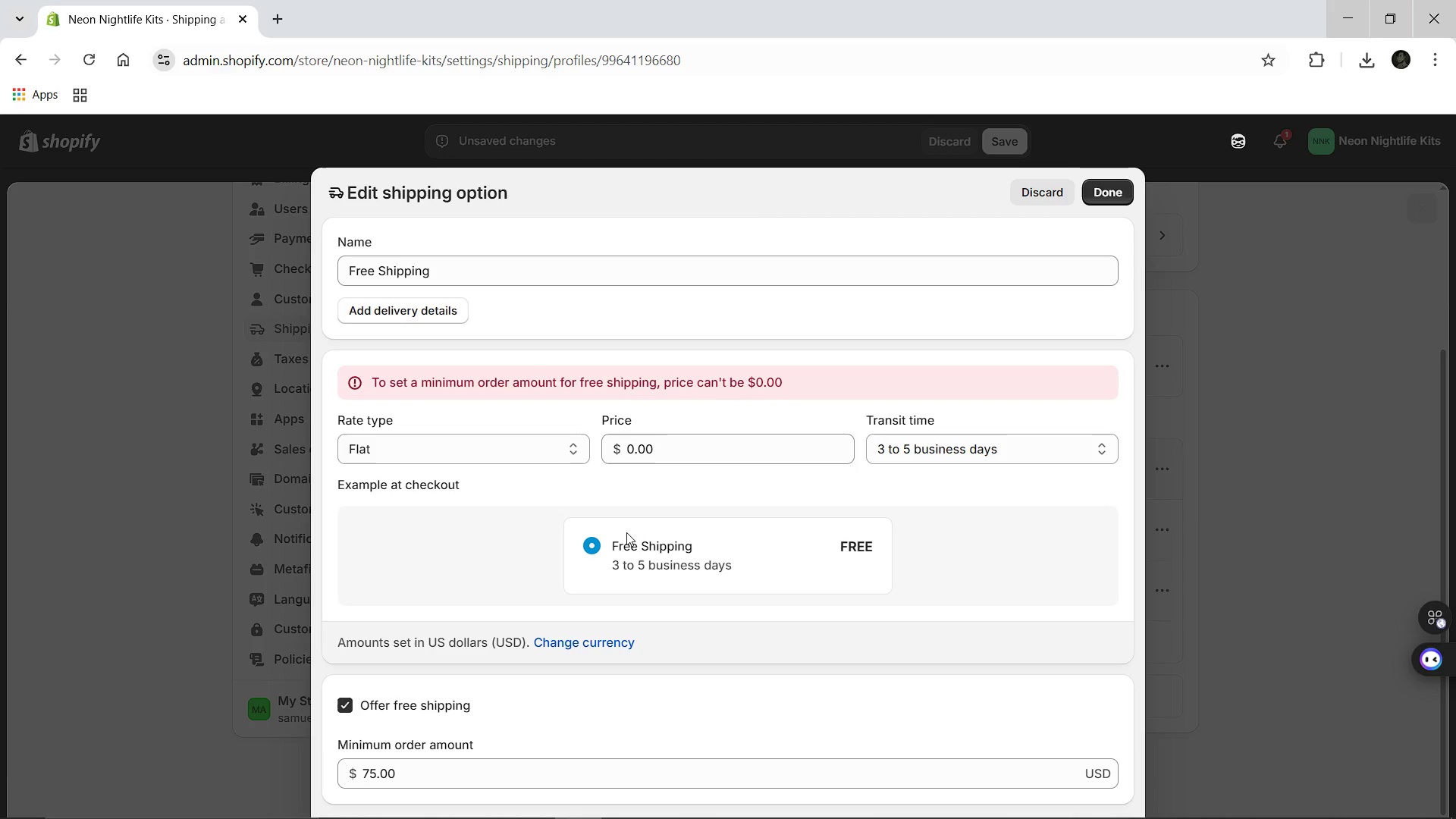 
left_click([1043, 190])
 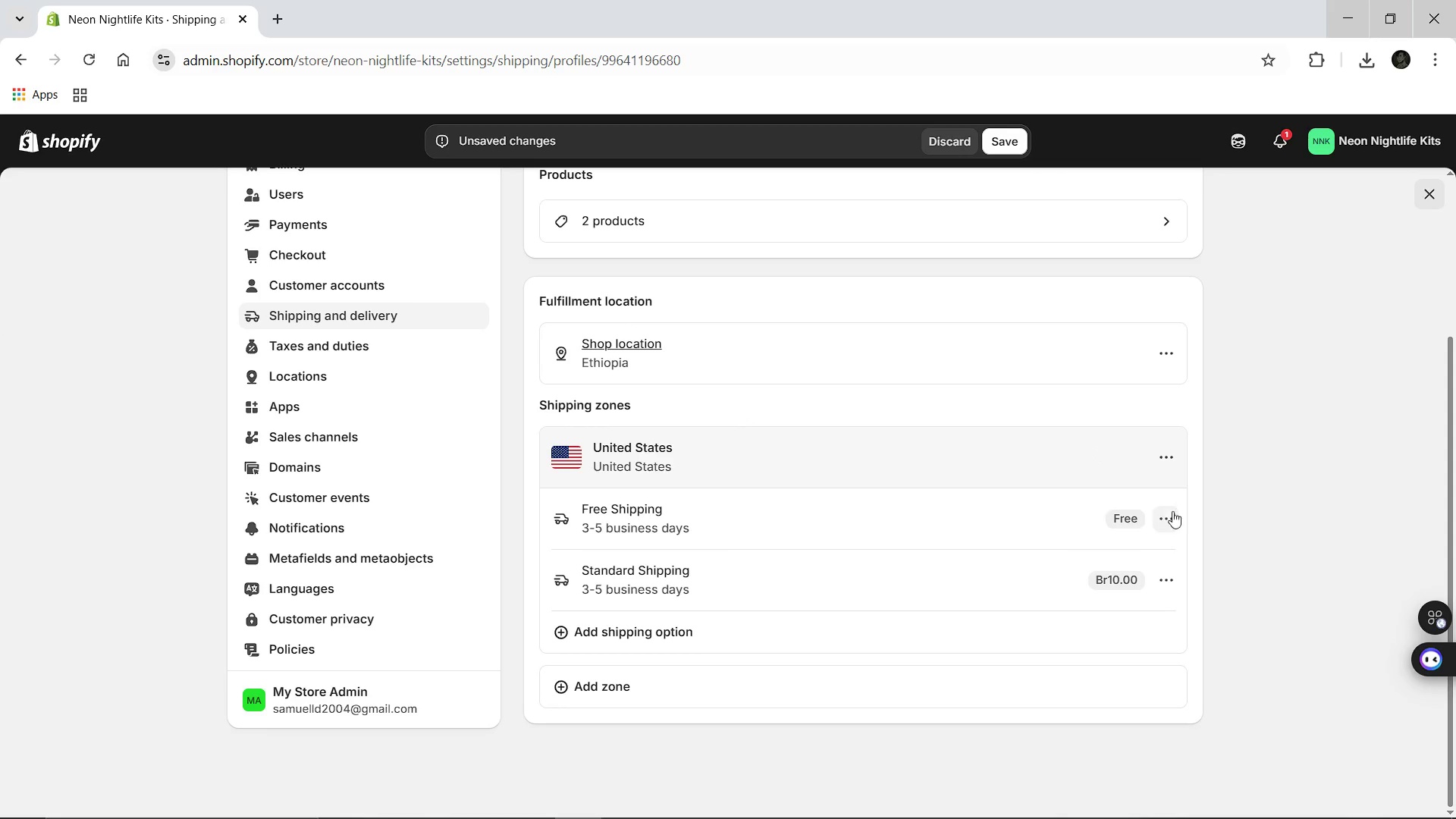 
left_click([1166, 519])
 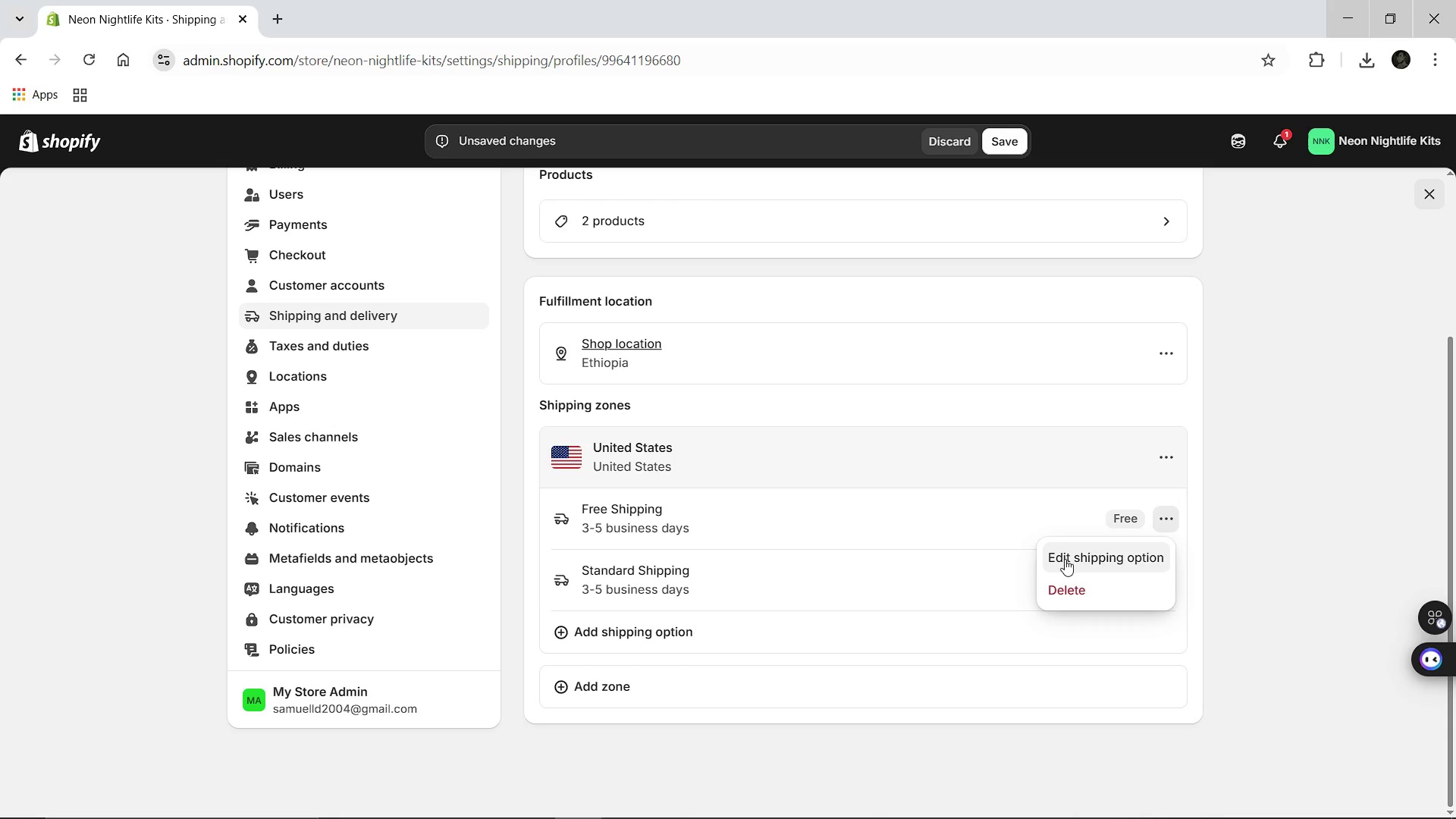 
left_click([1065, 559])
 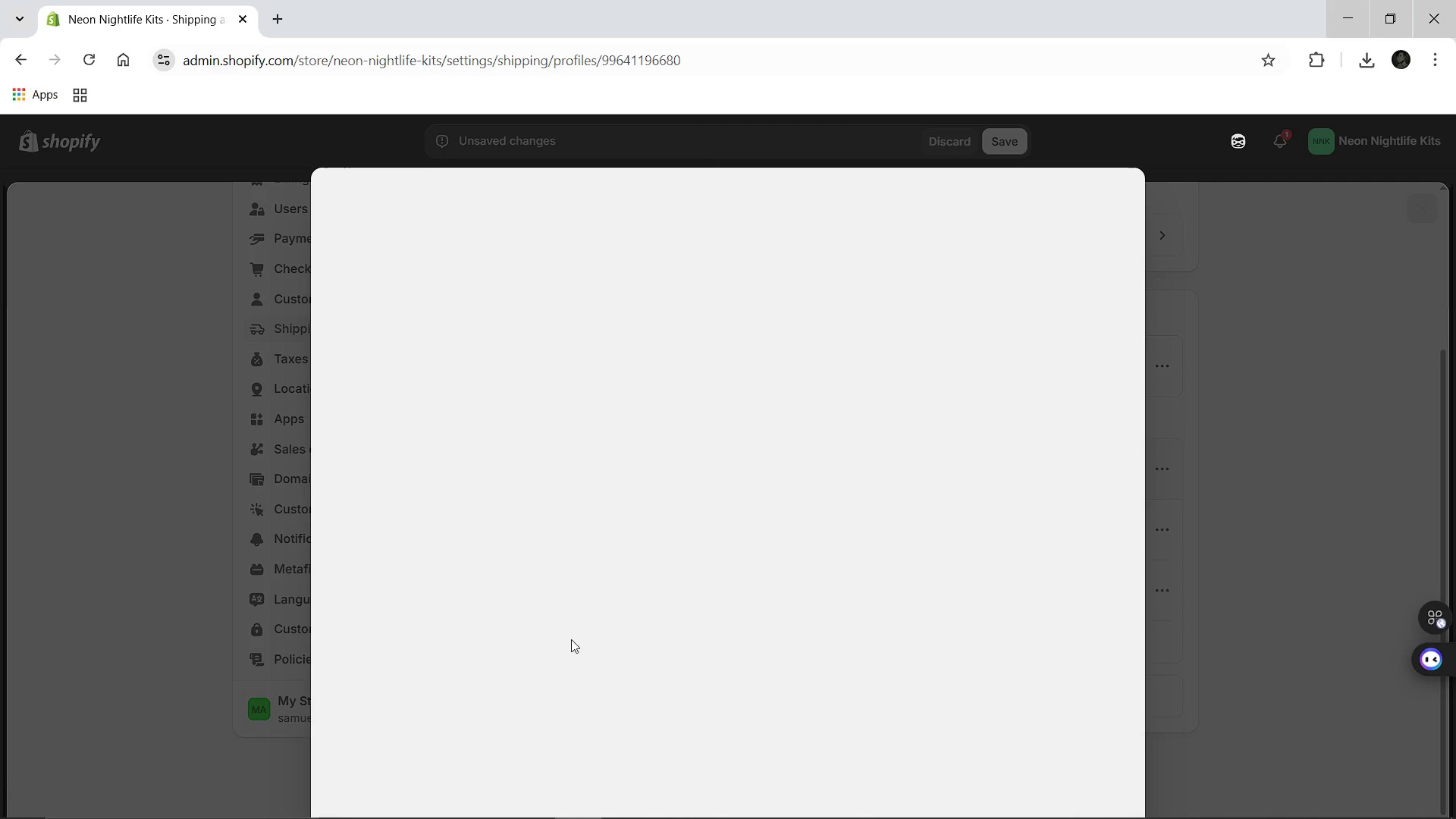 
wait(6.78)
 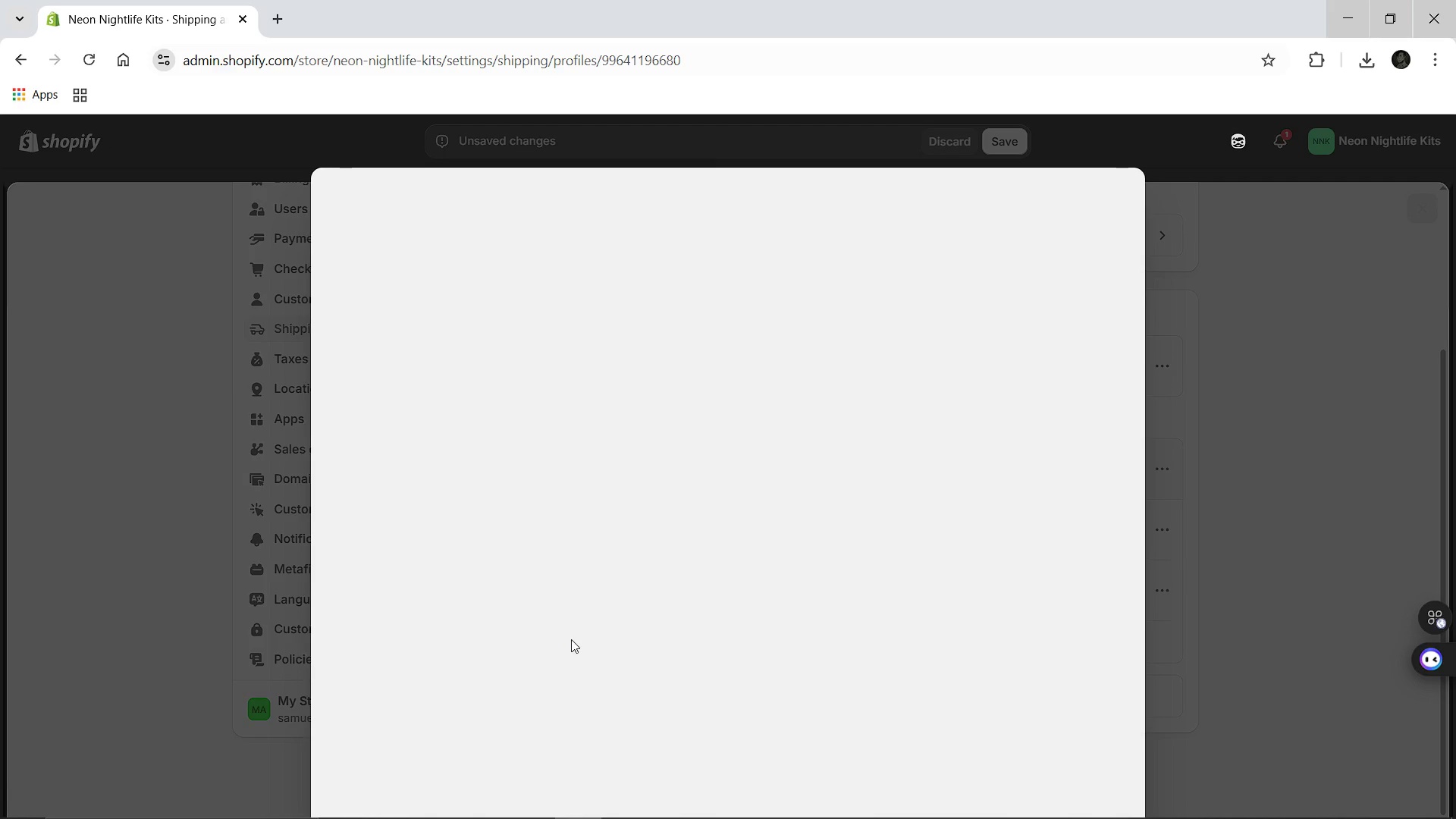 
left_click([350, 659])
 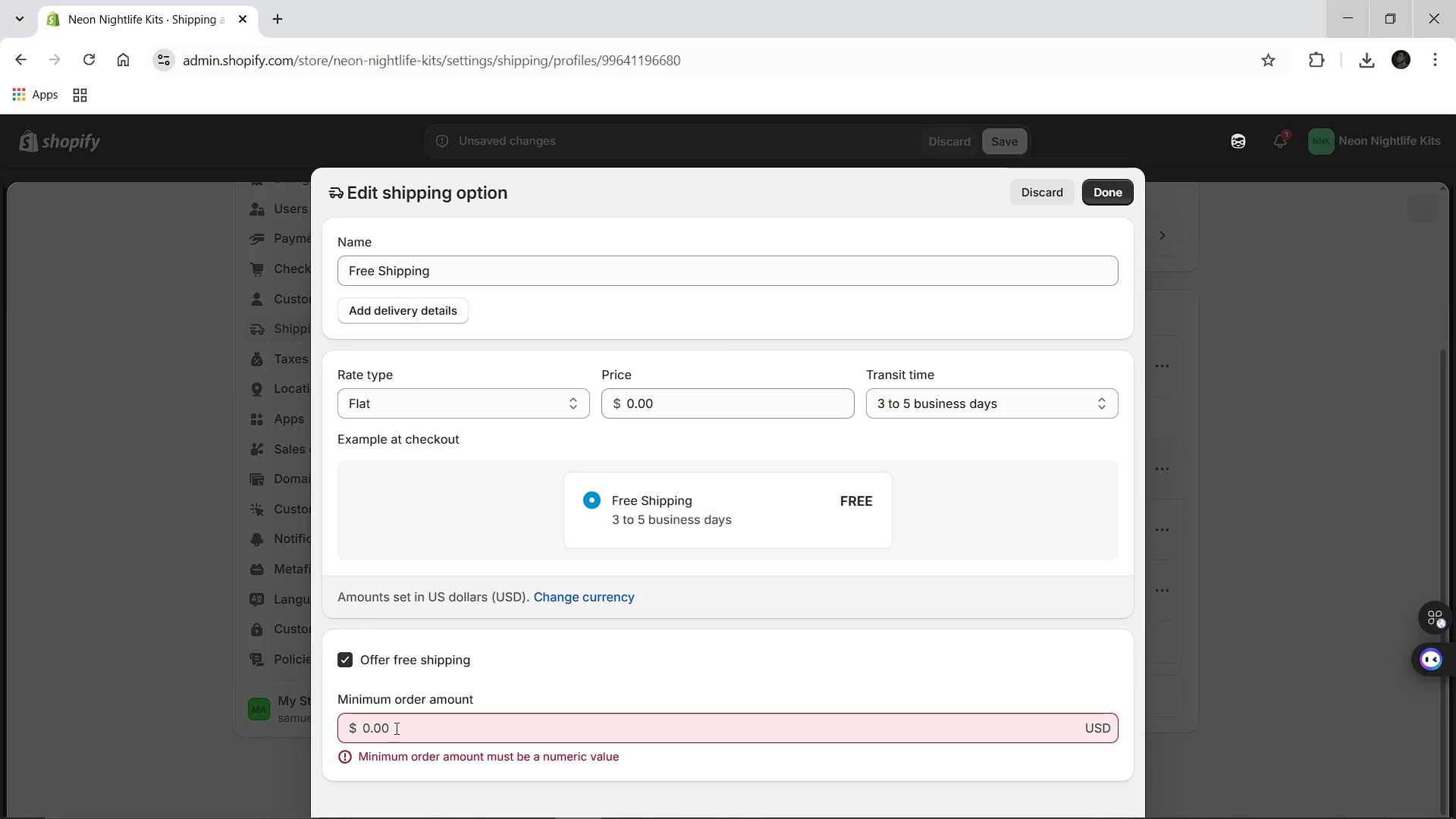 
left_click([395, 728])
 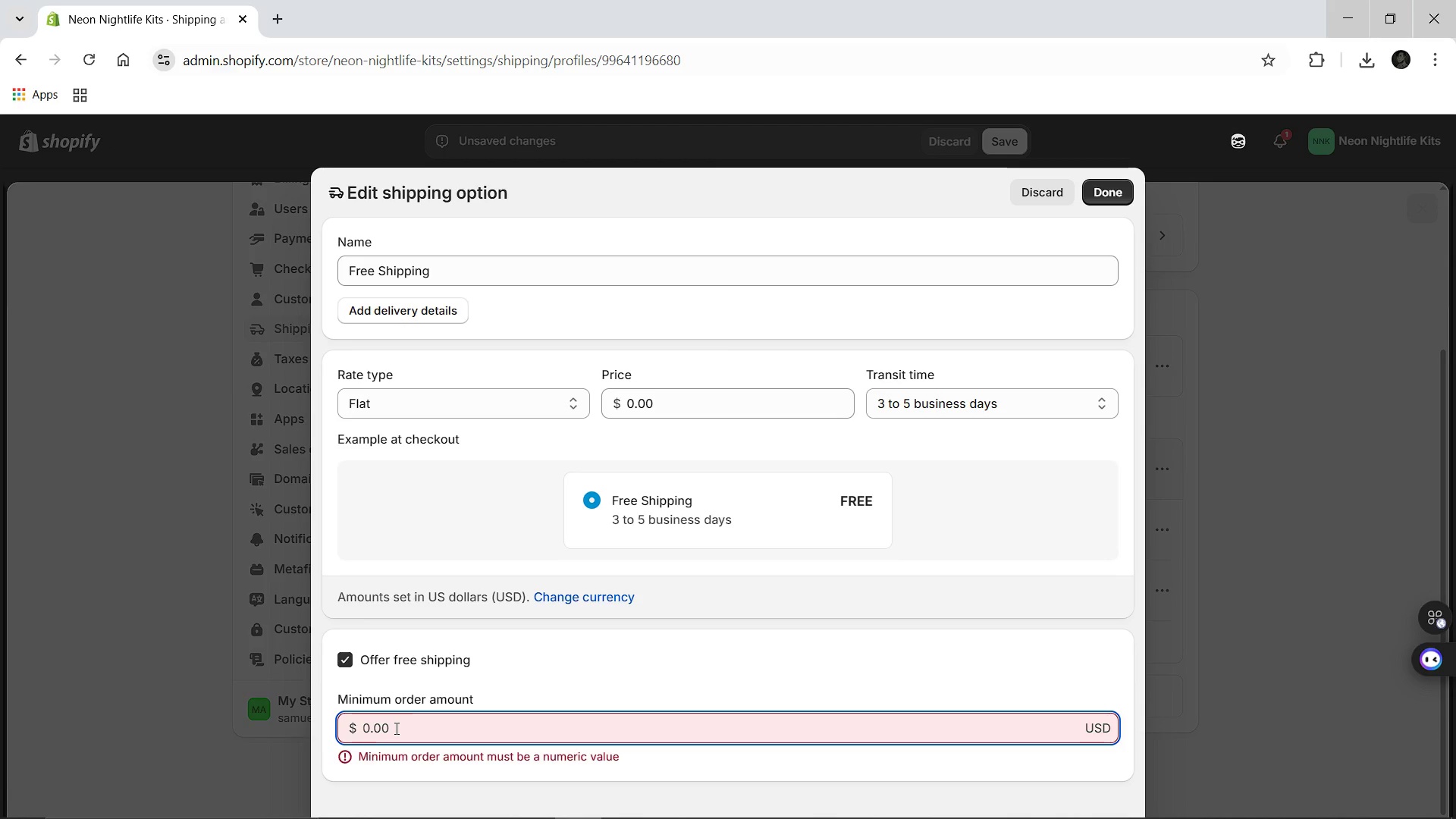 
type(75.00)
 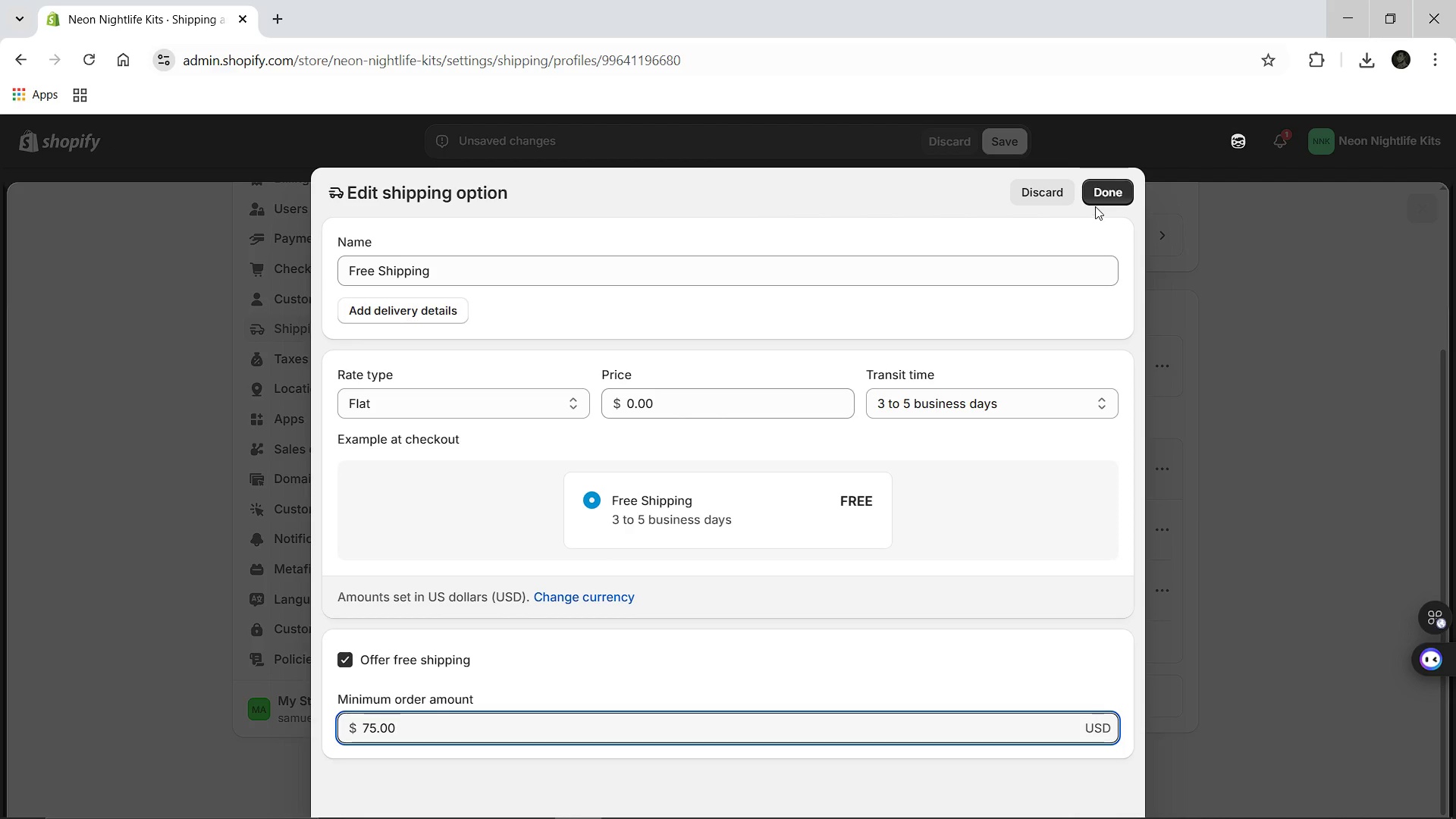 
left_click([1098, 199])
 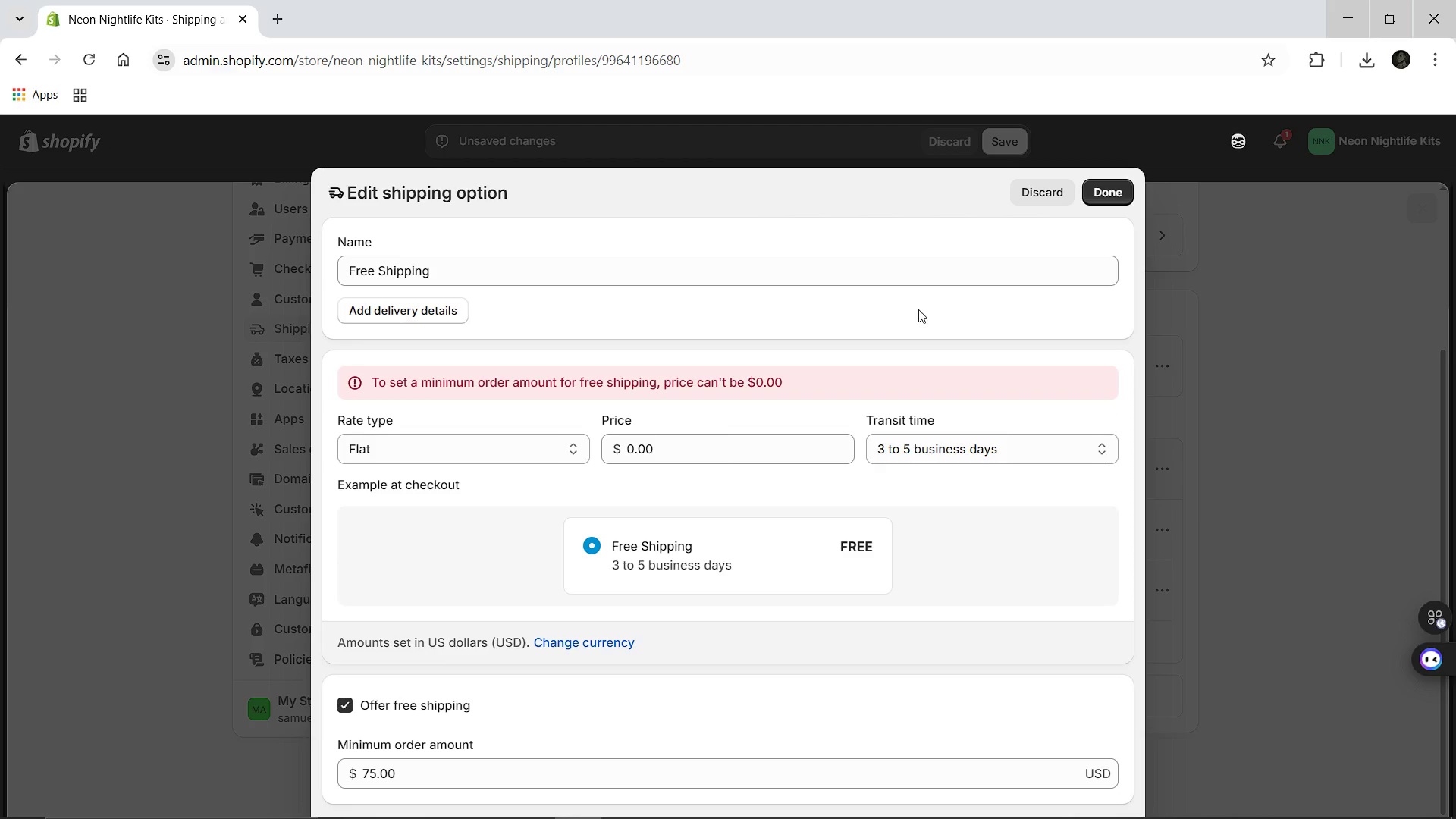 
wait(11.41)
 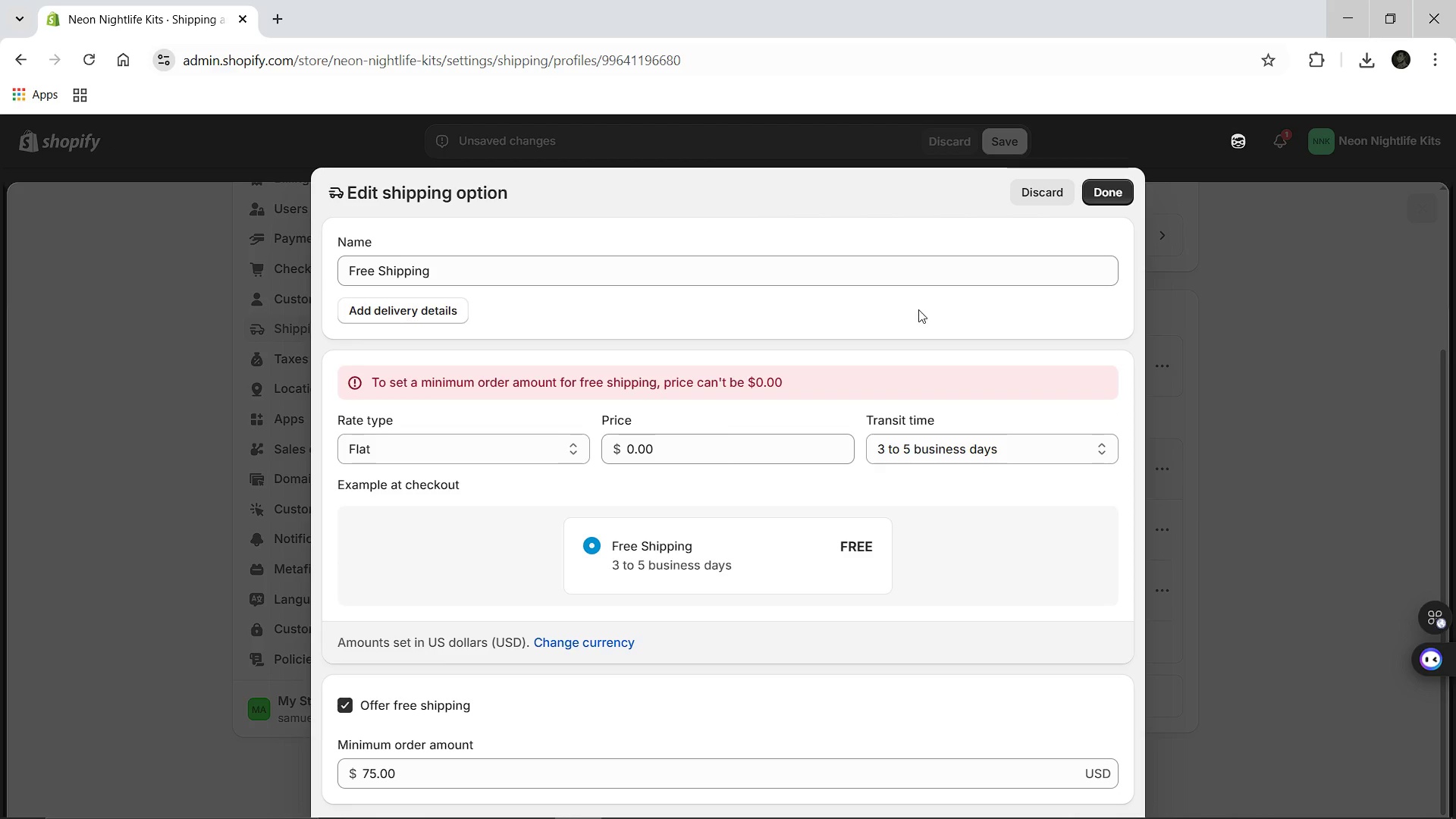 
left_click([732, 804])